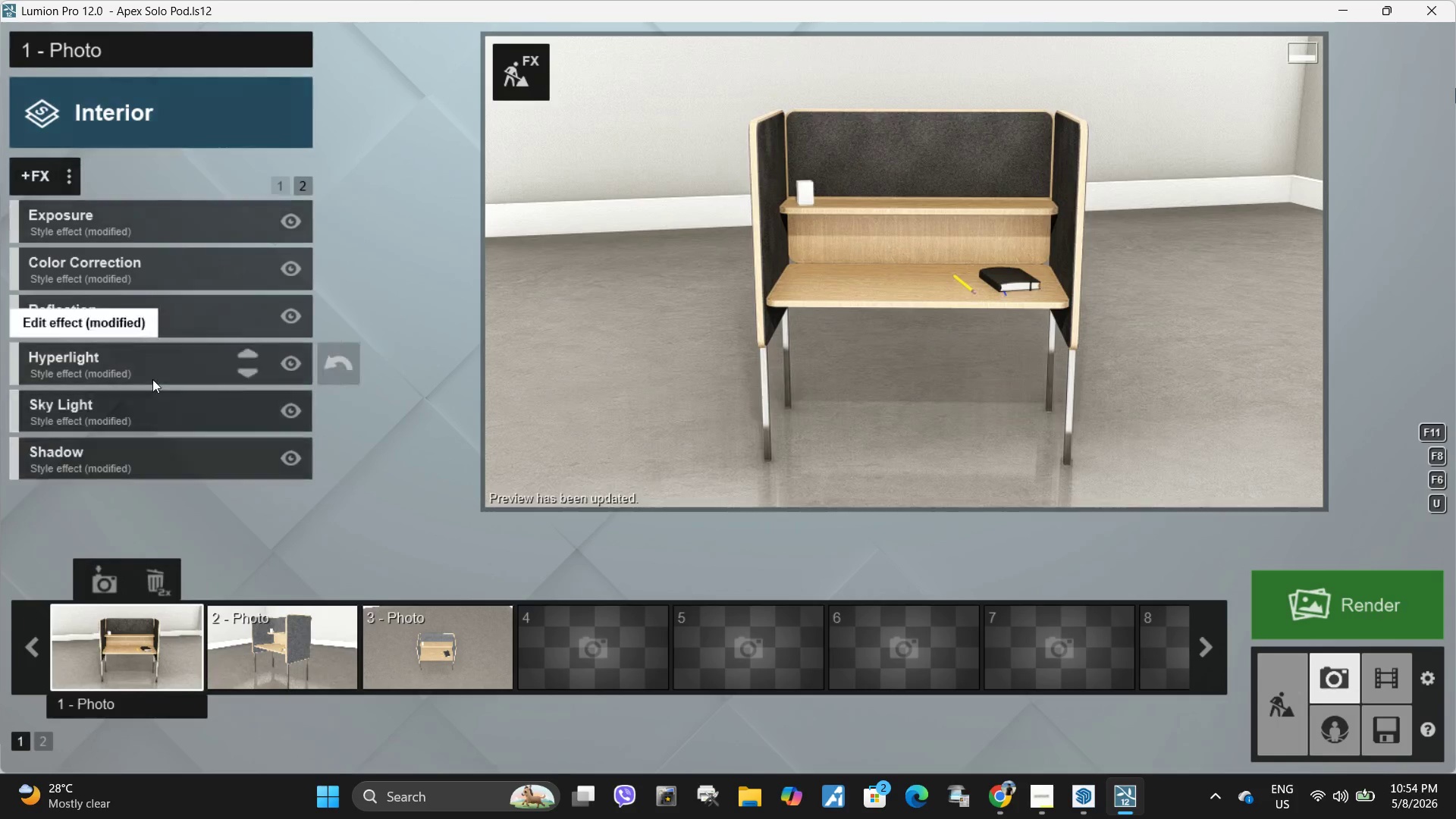 
left_click([70, 174])
 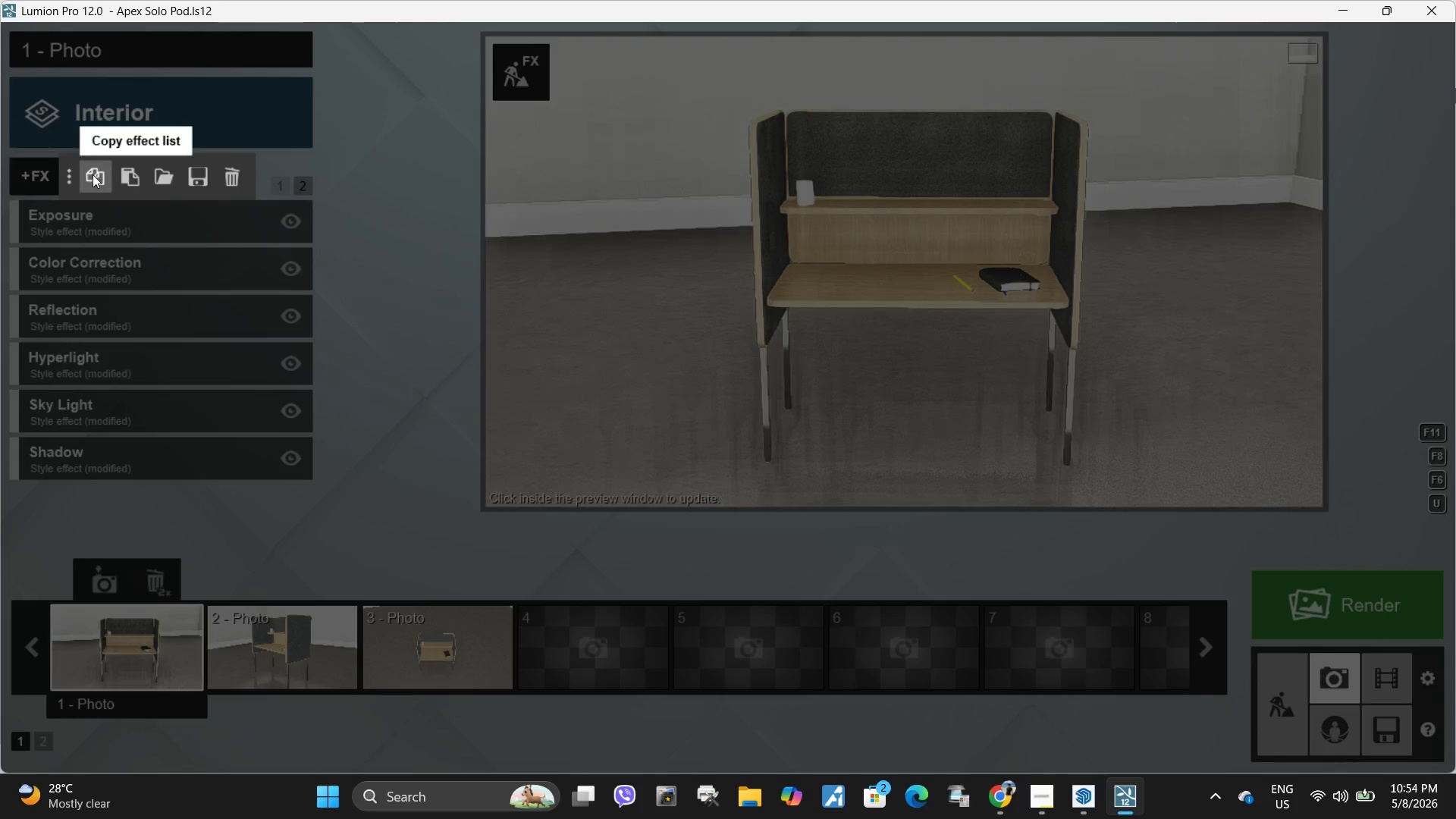 
left_click([93, 174])
 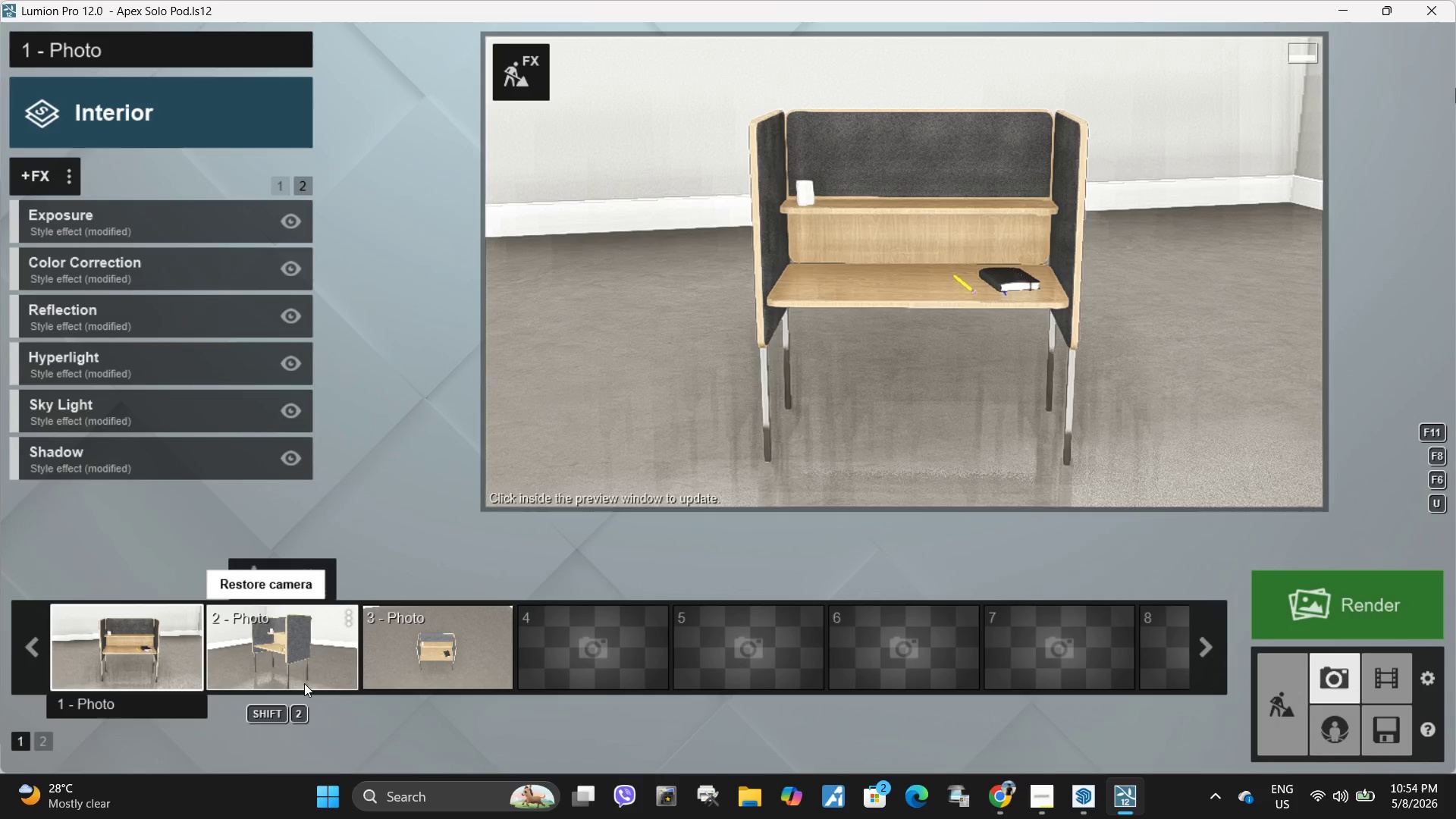 
left_click([303, 668])
 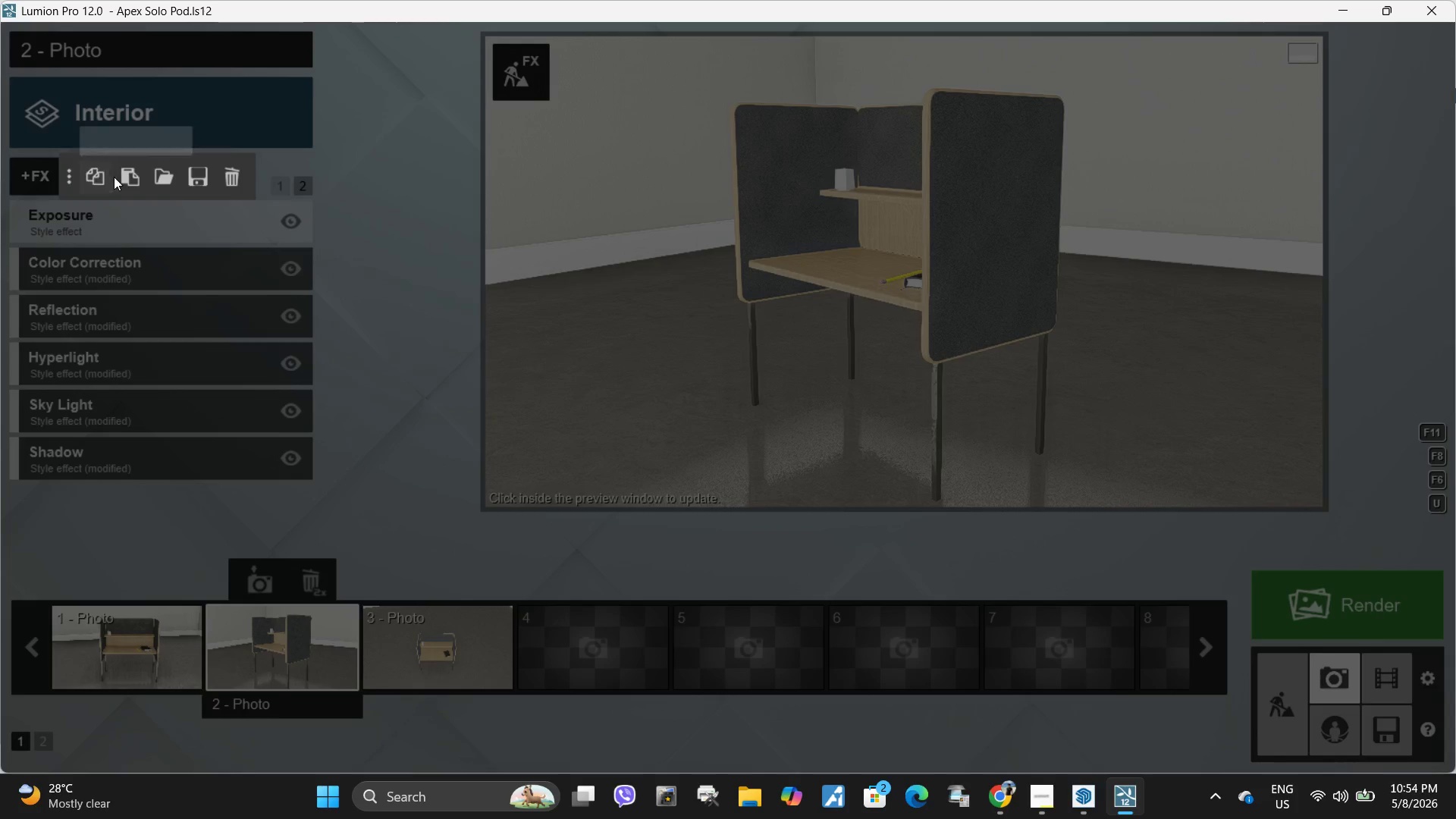 
left_click([130, 186])
 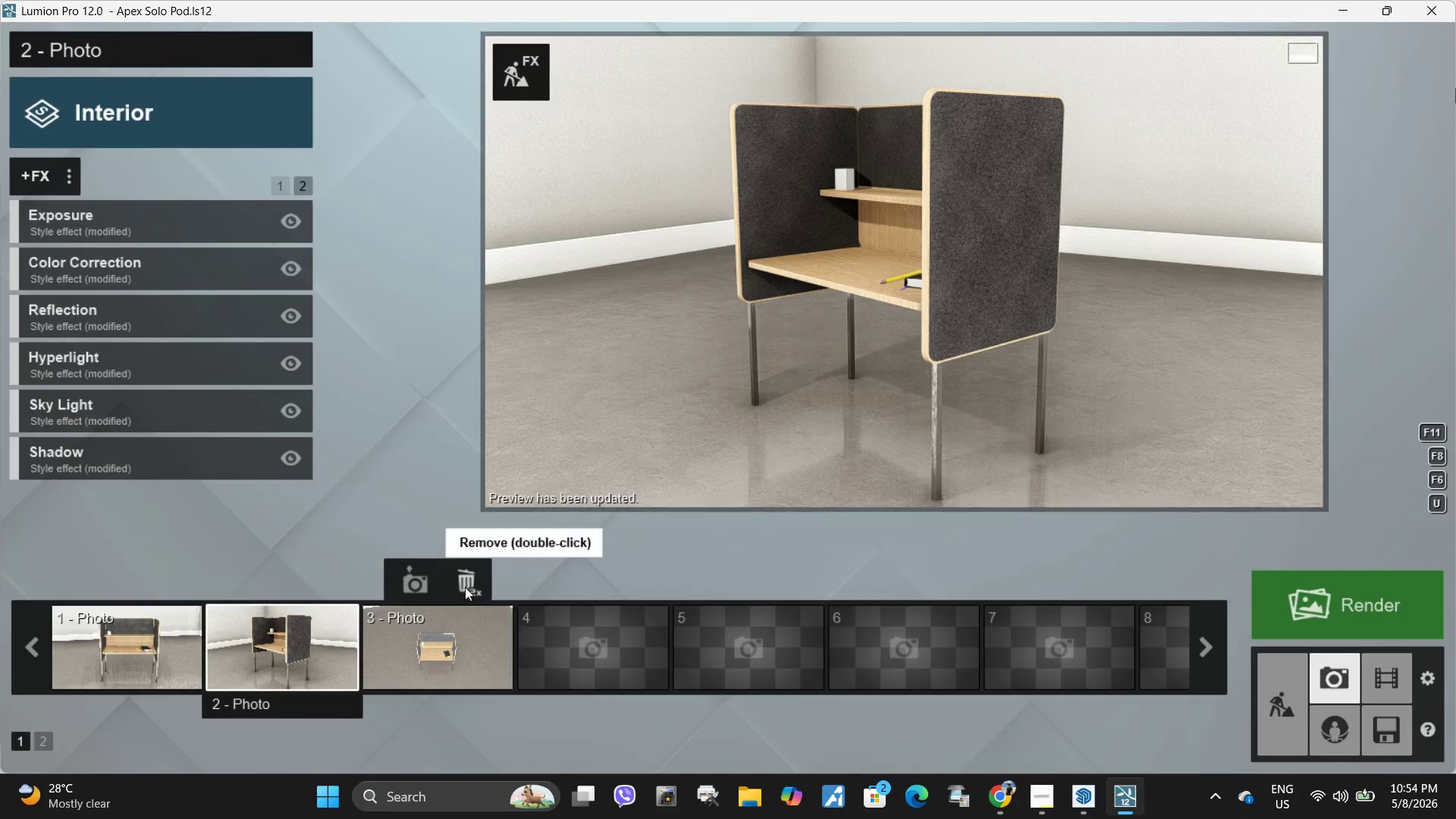 
double_click([853, 330])
 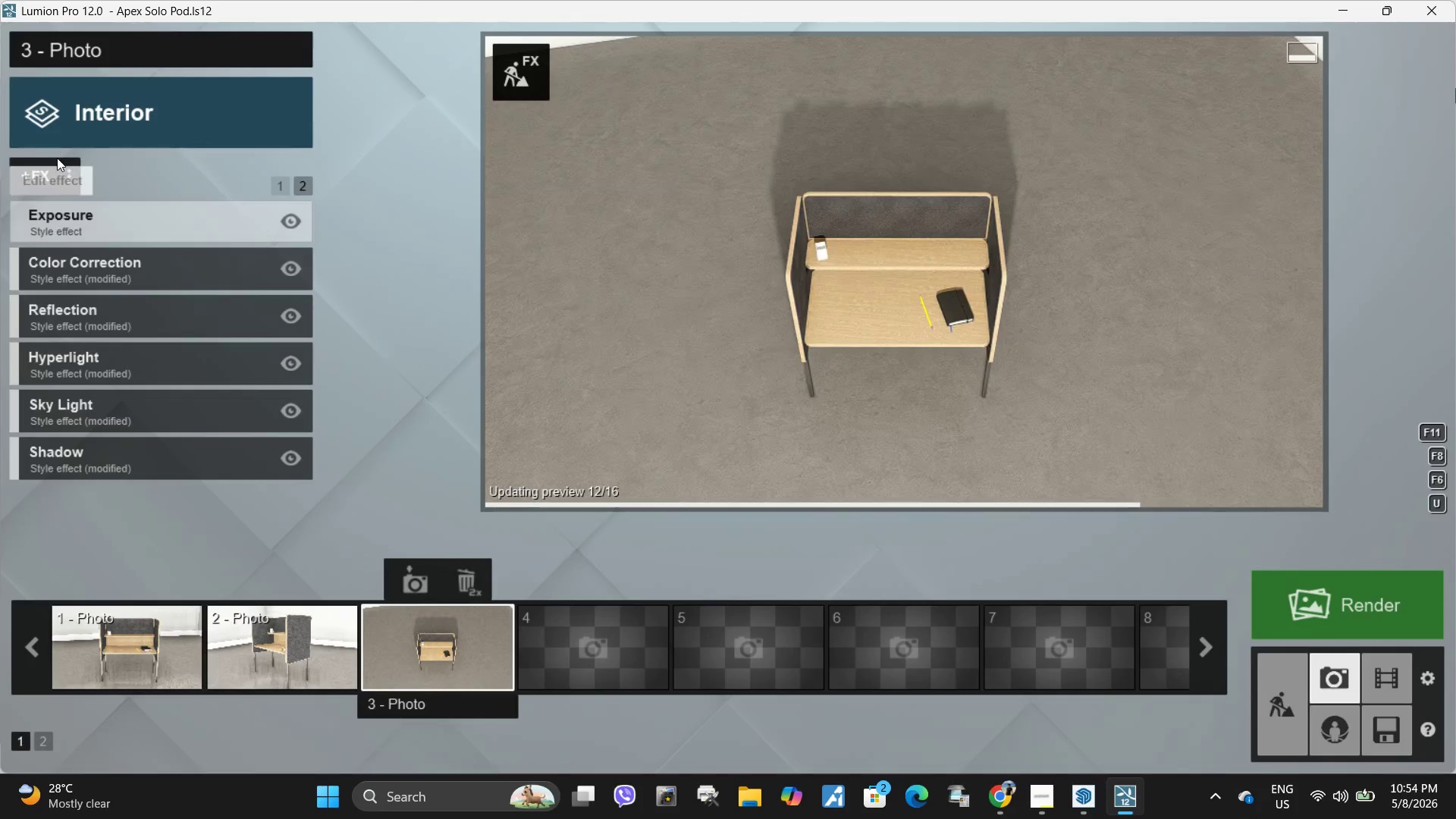 
left_click([69, 172])
 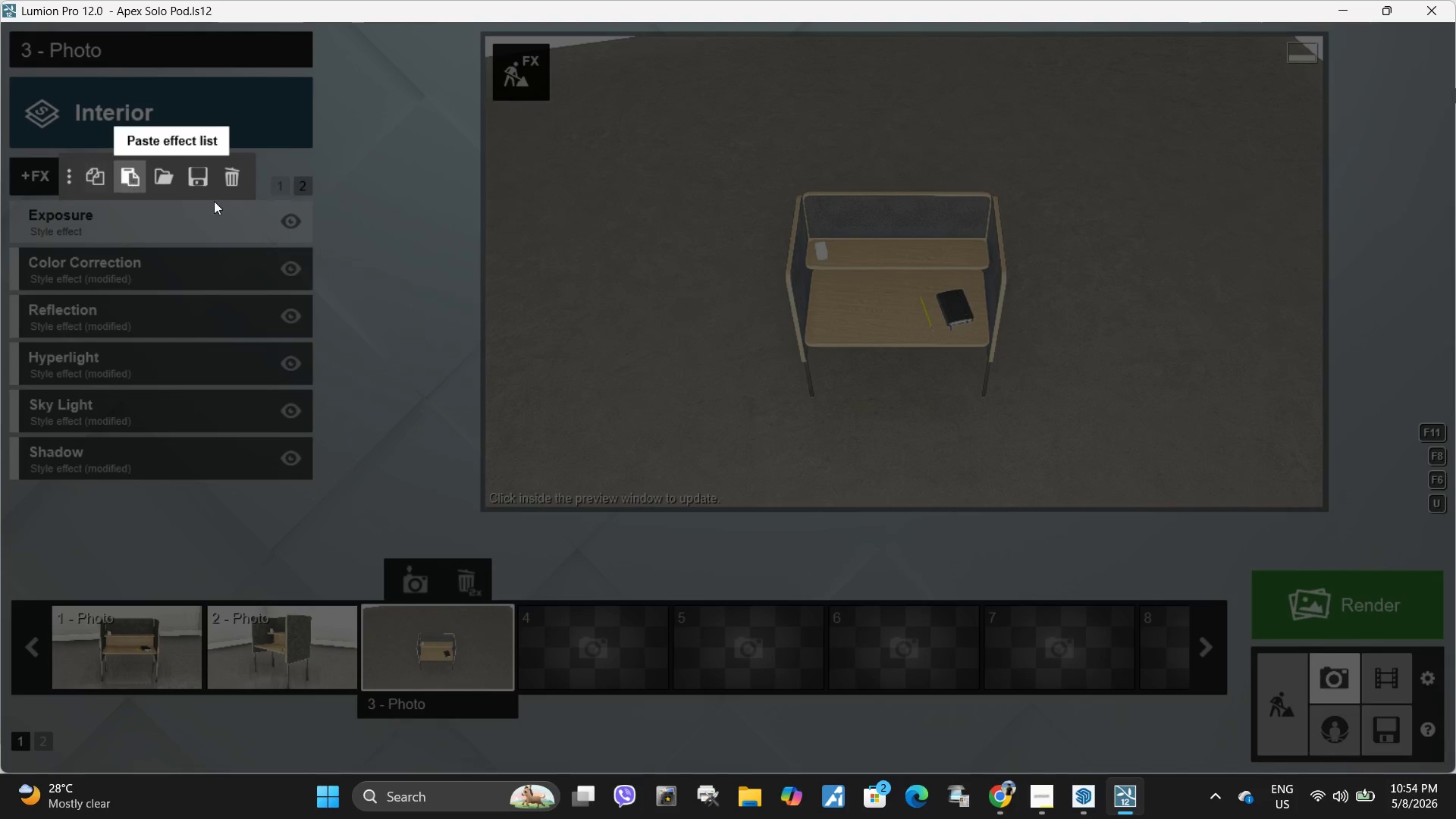 
left_click([932, 363])
 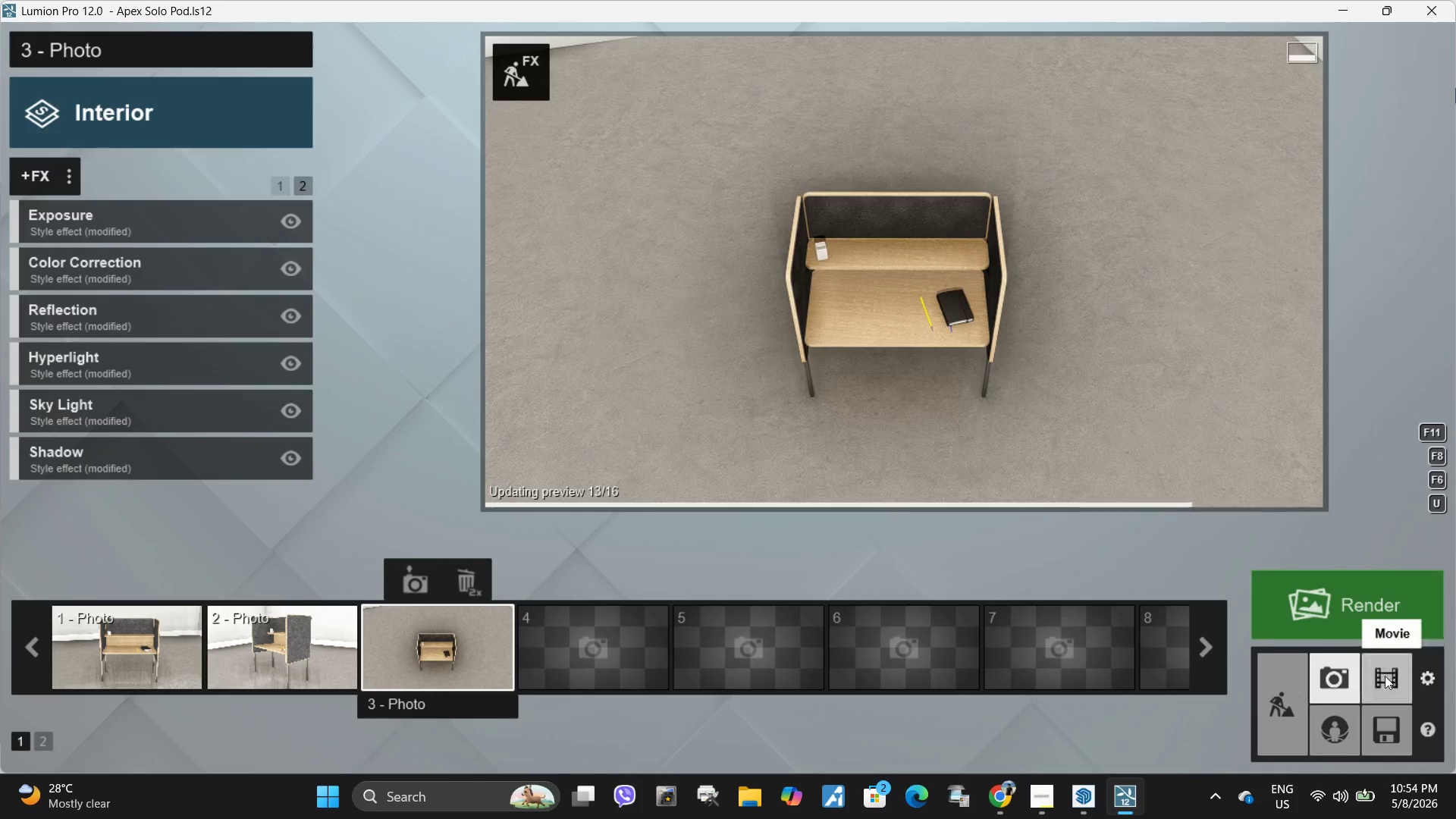 
left_click([1383, 676])
 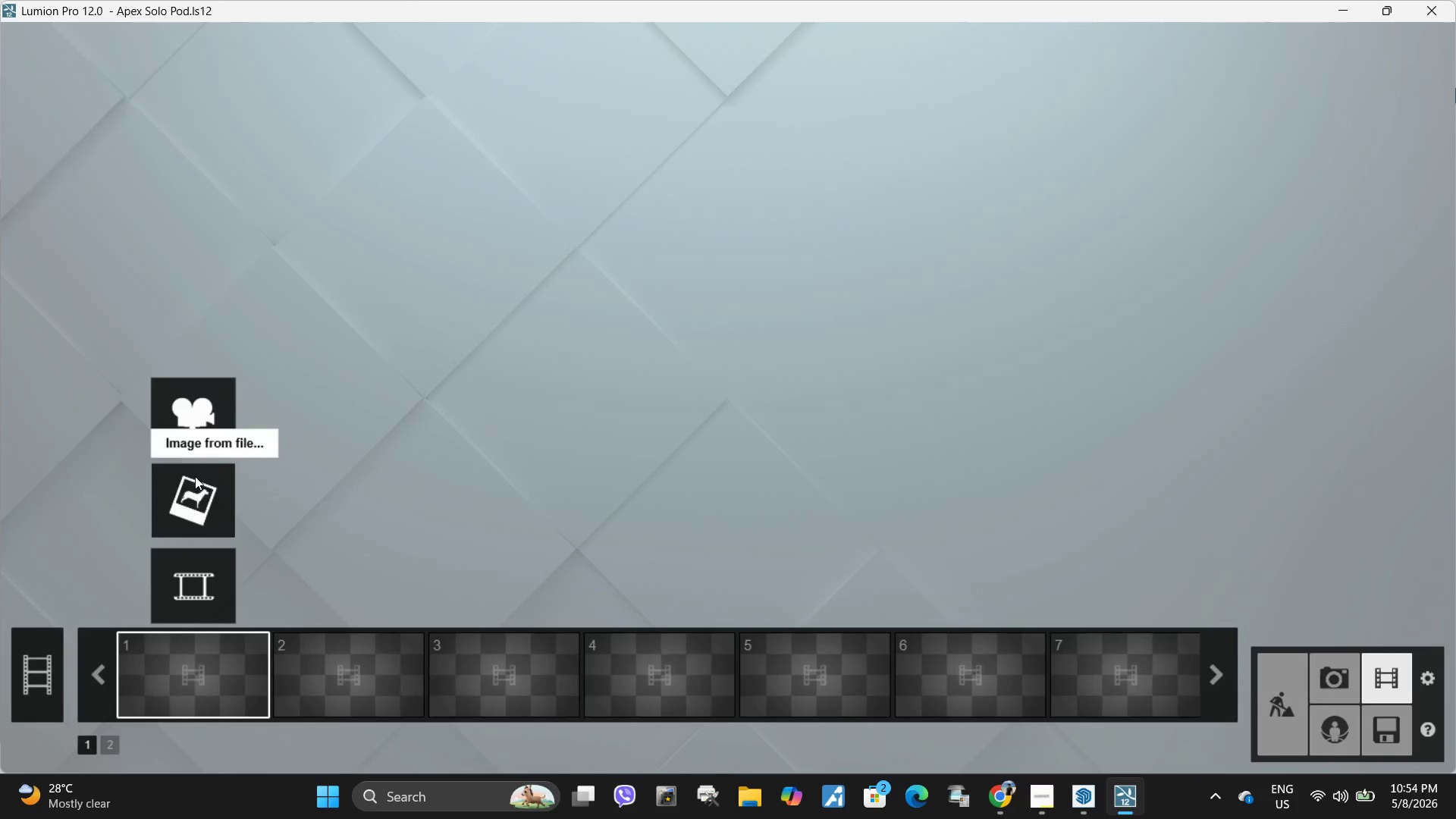 
left_click([183, 419])
 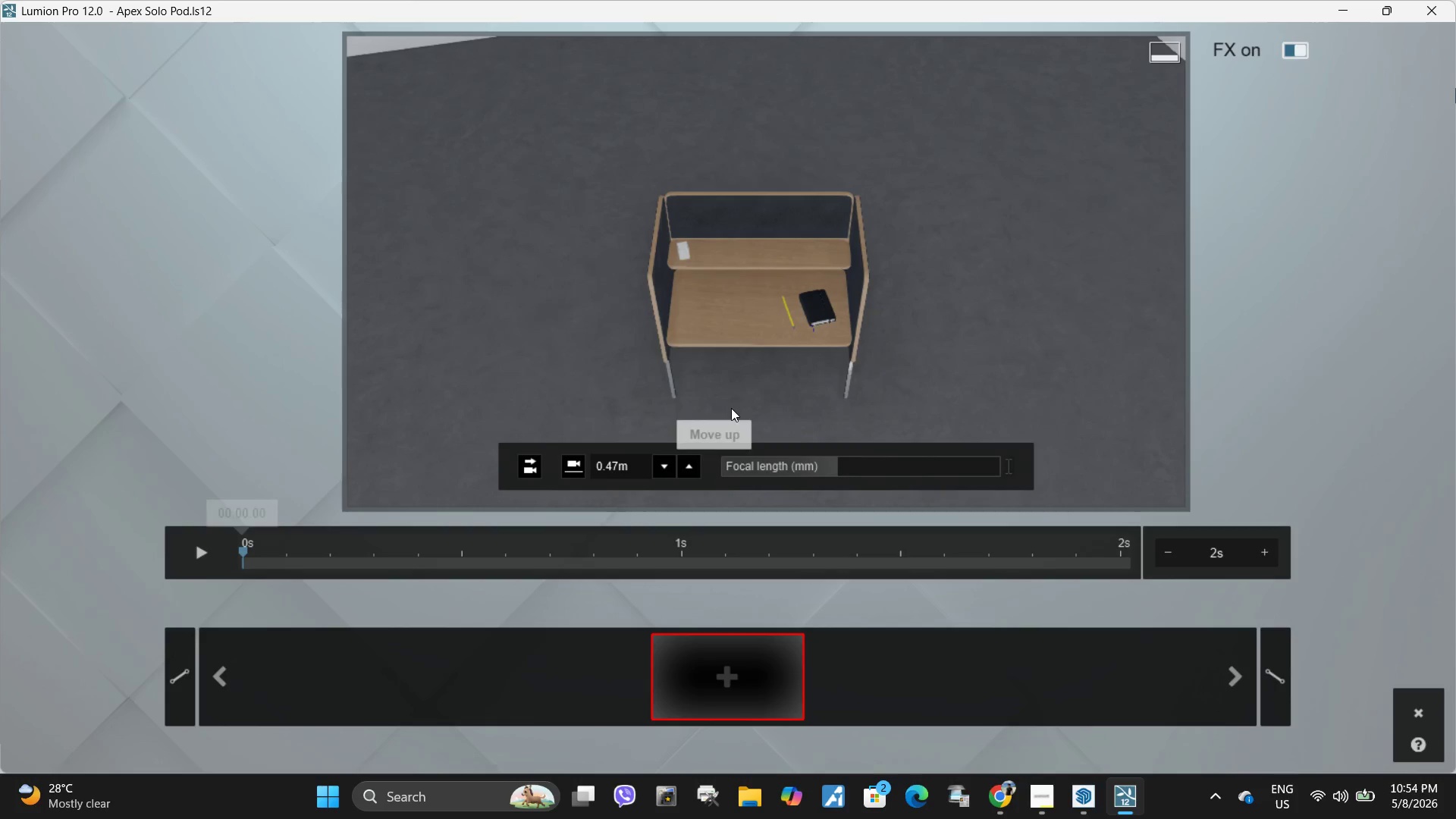 
hold_key(key=Space, duration=8.06)
 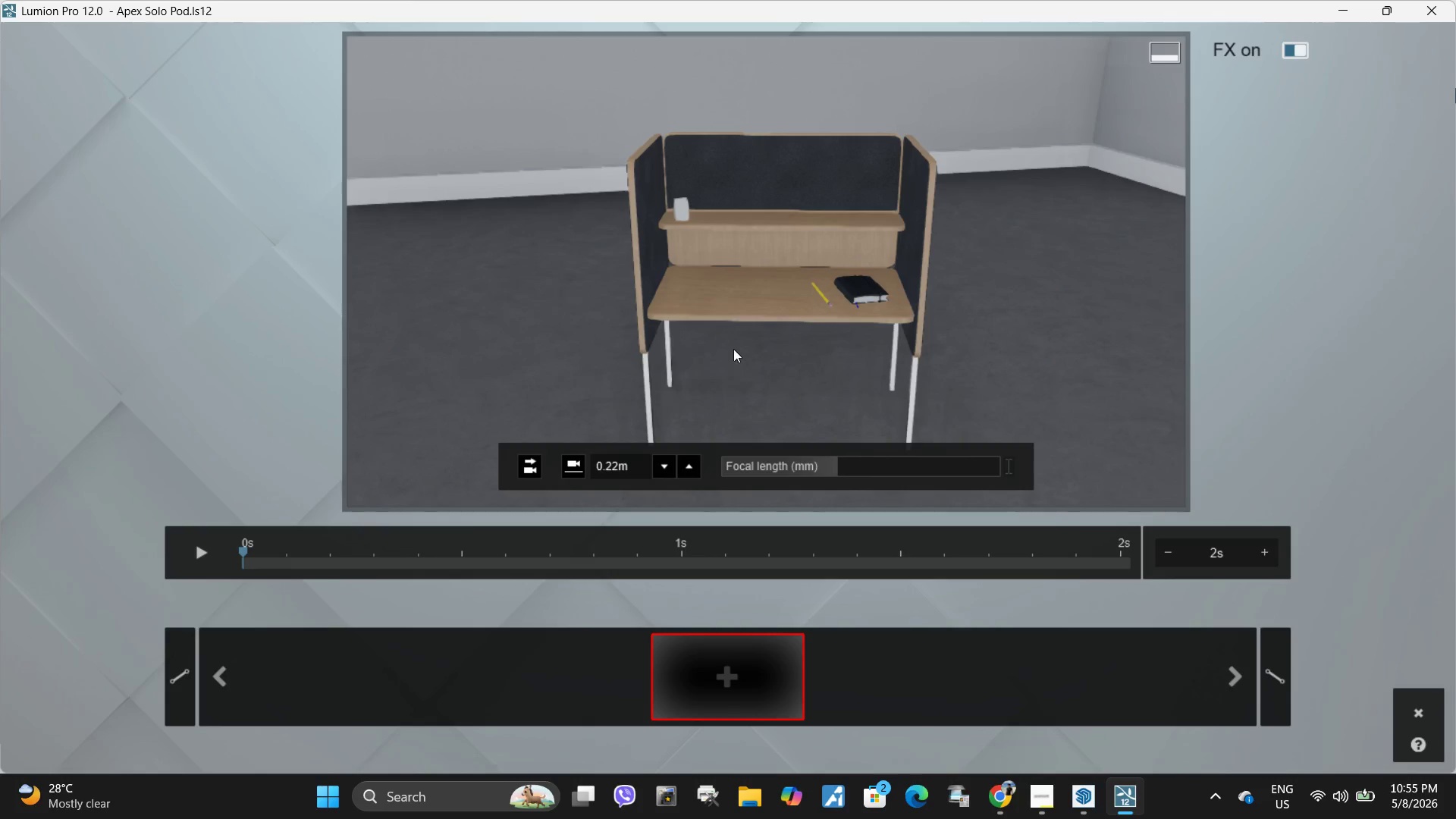 
type(eeeewwwd)
 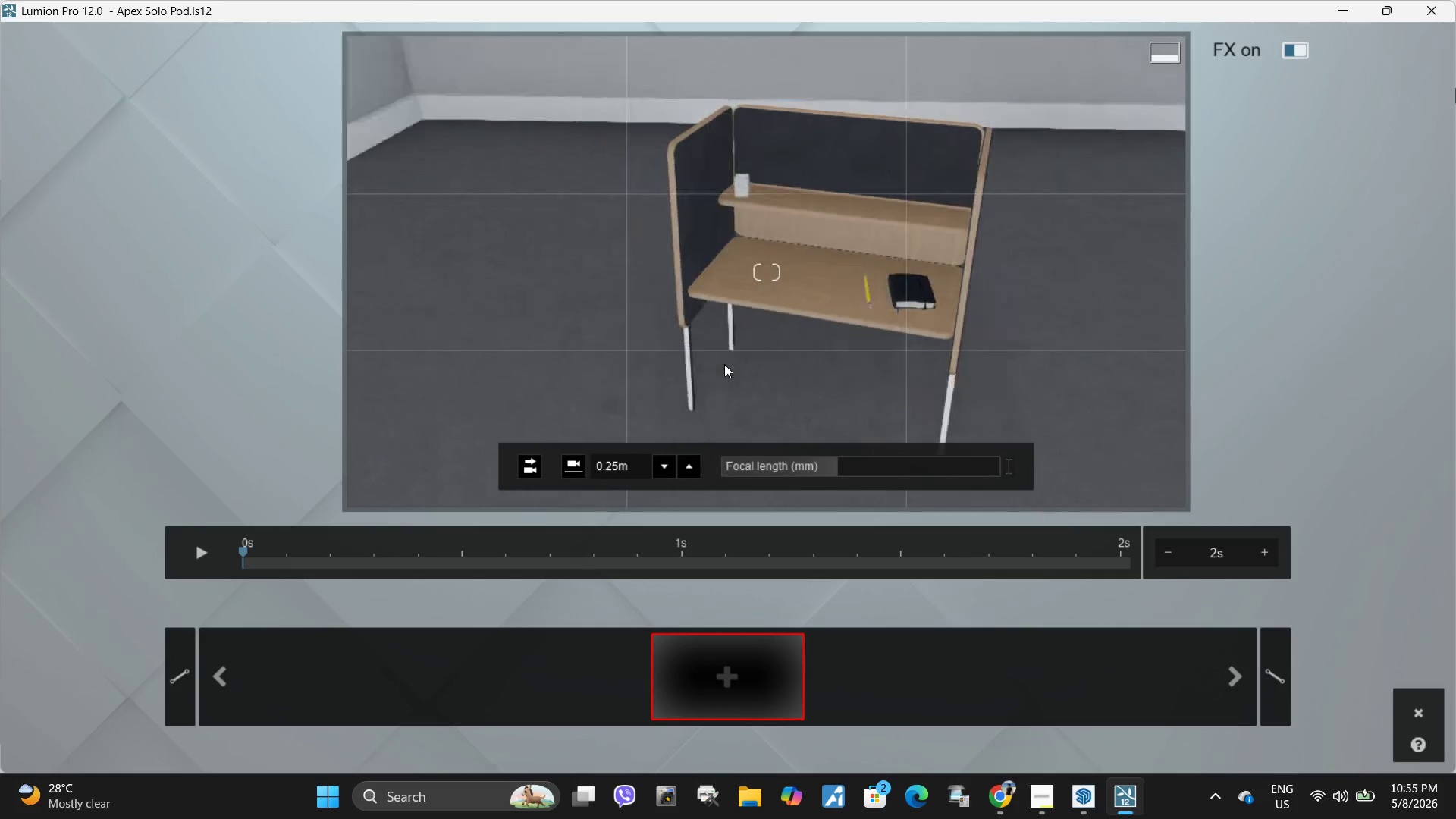 
type(daaee)
 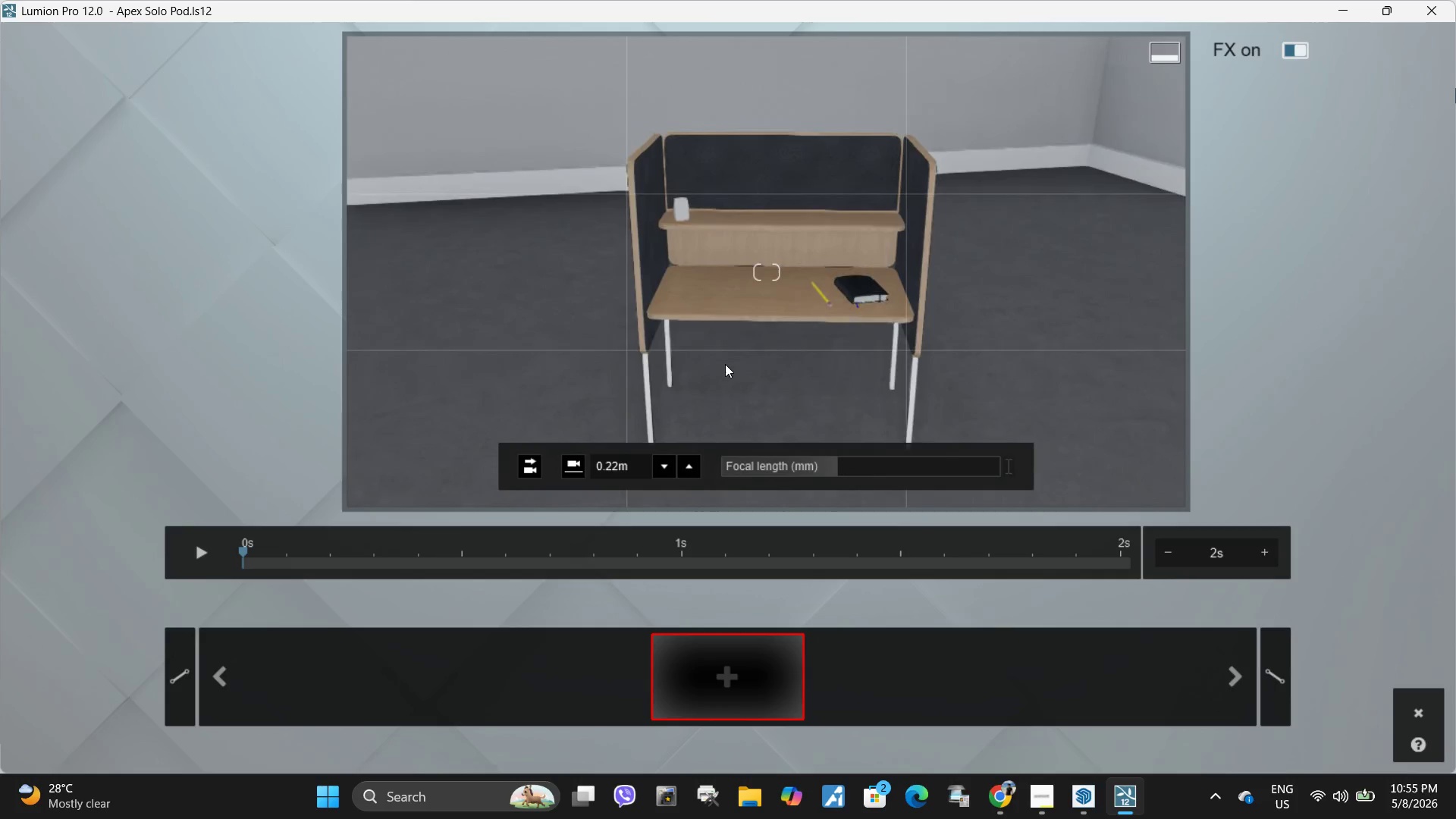 
left_click([725, 364])
 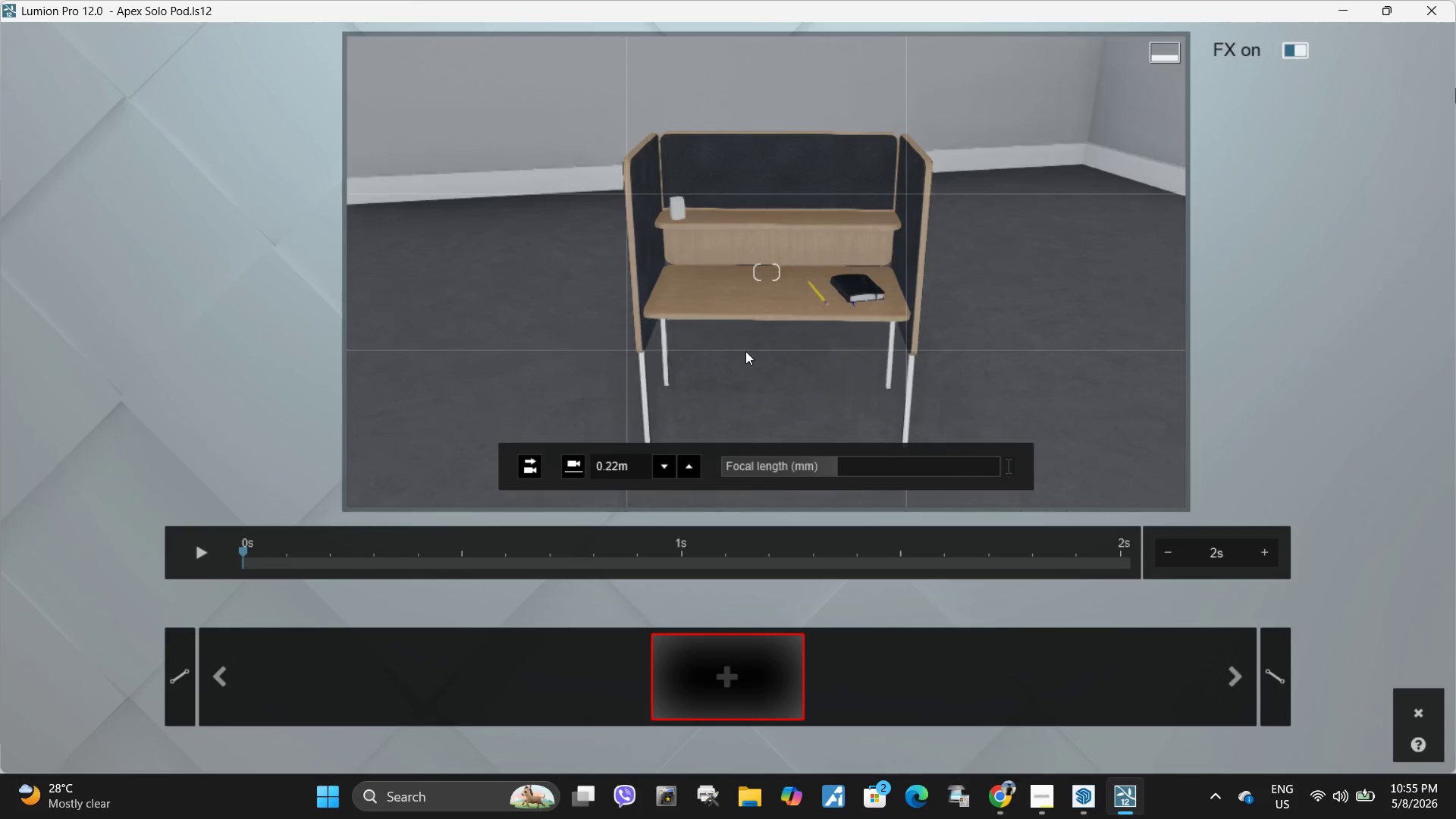 
right_click([745, 351])
 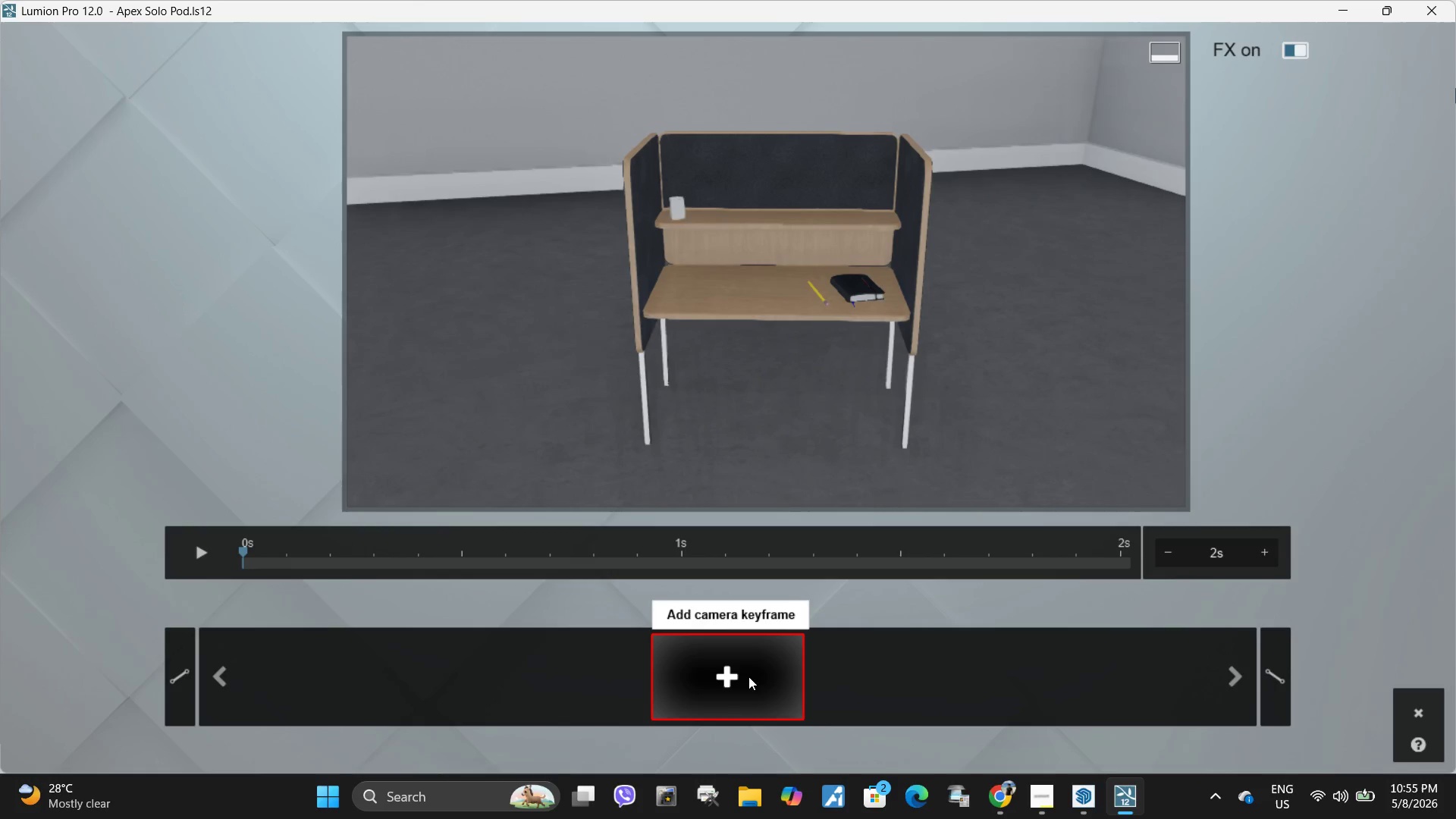 
left_click([748, 686])
 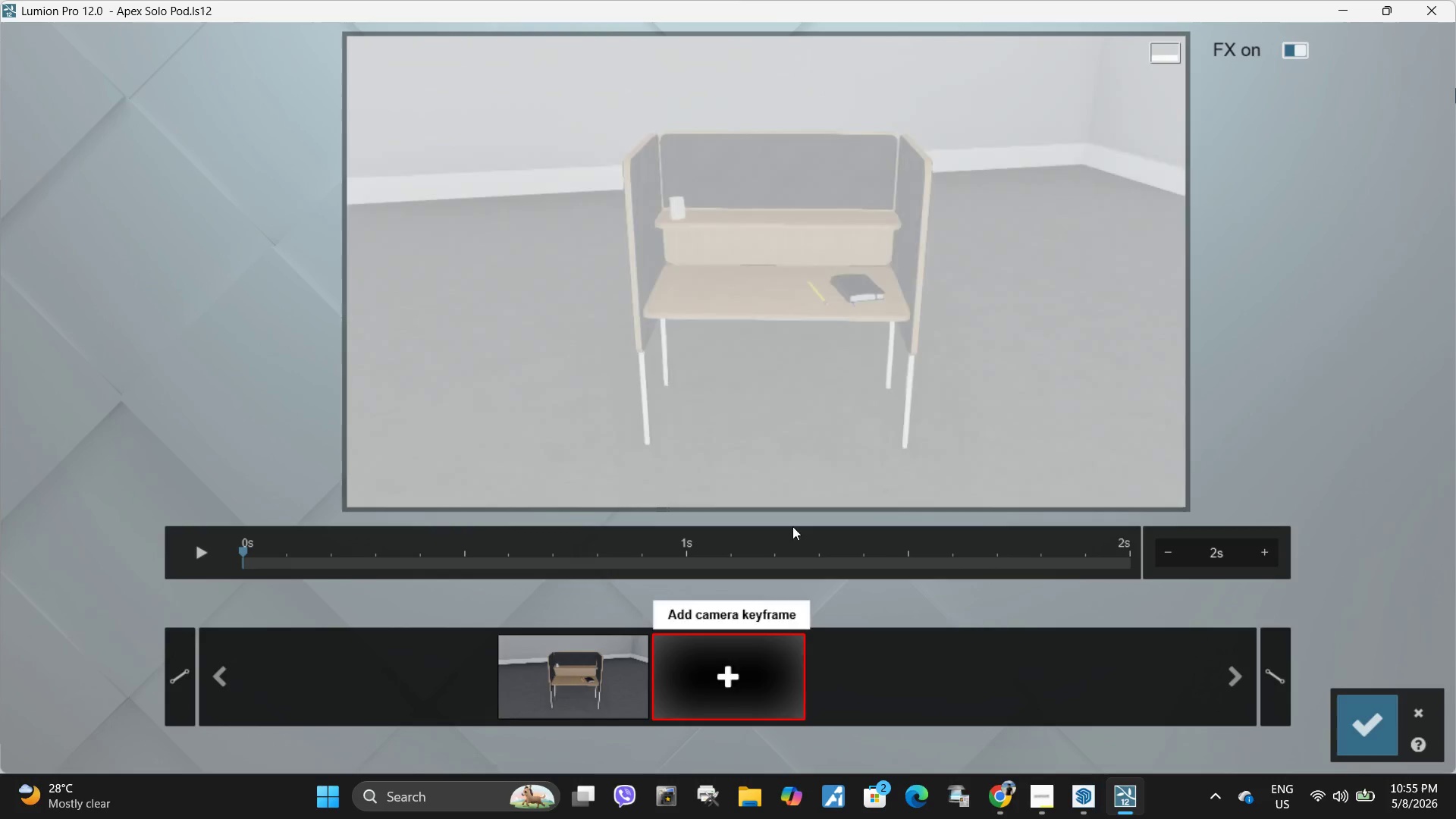 
hold_key(key=Space, duration=1.5)
 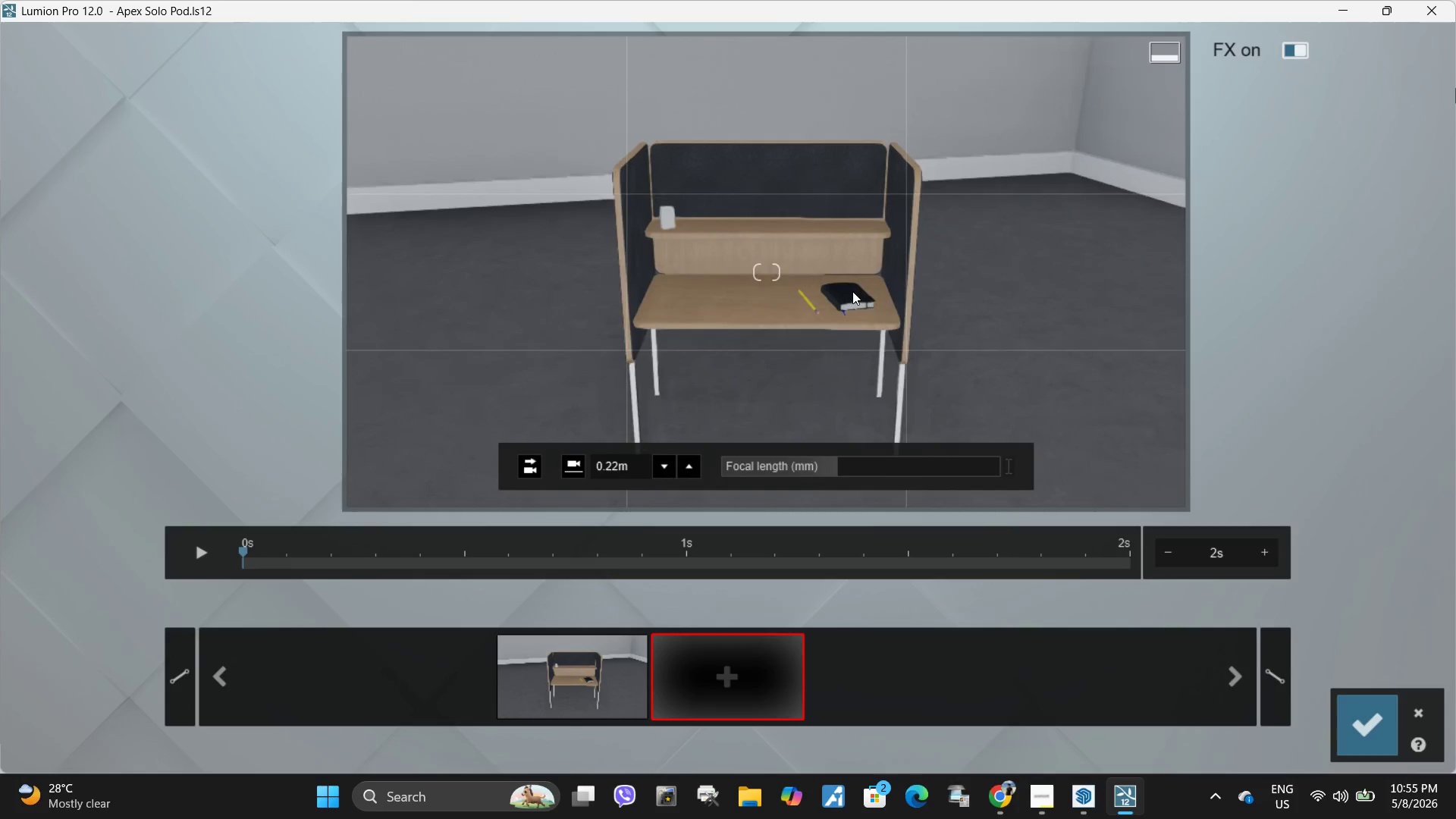 
hold_key(key=Space, duration=0.89)
 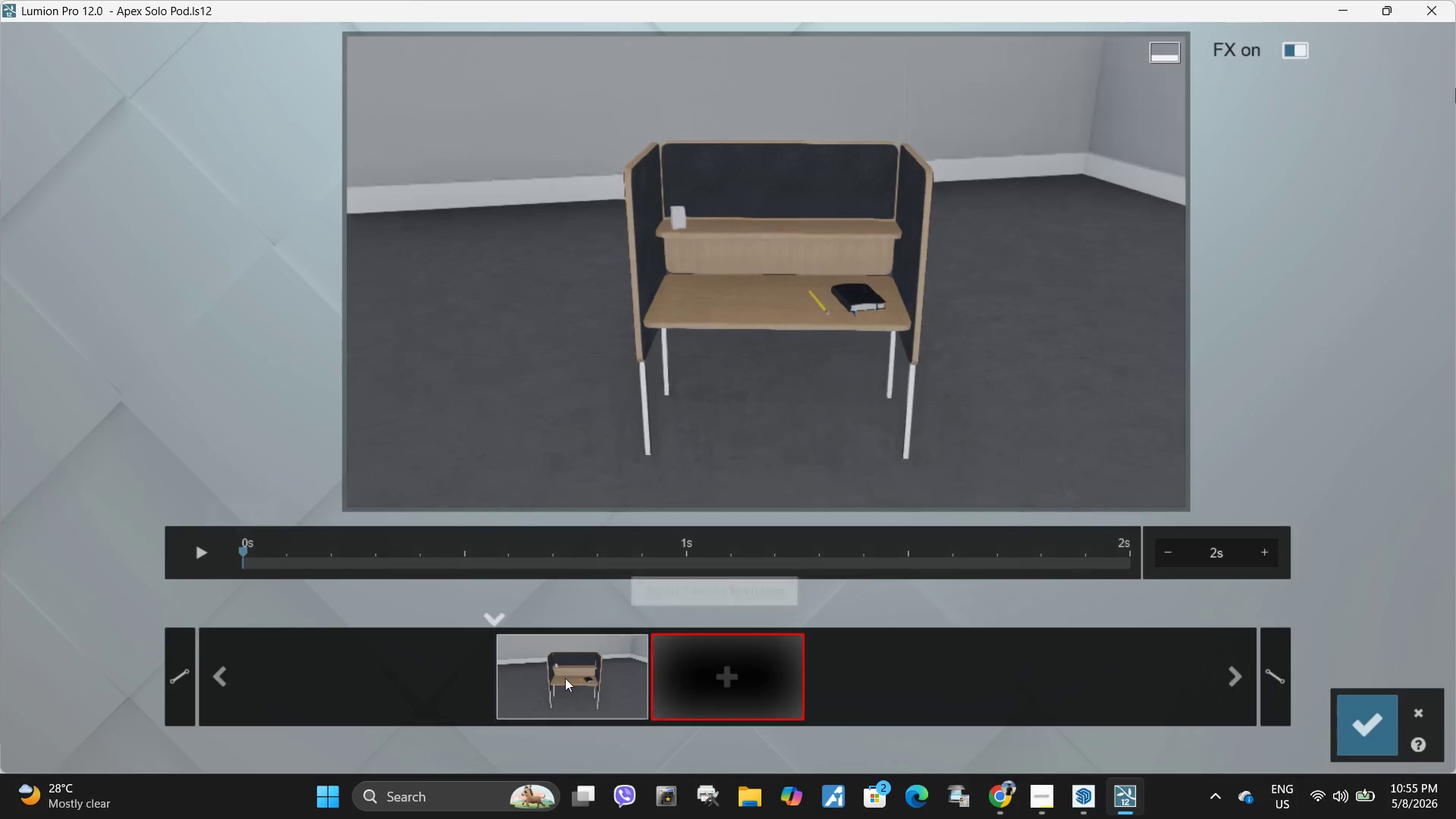 
left_click([565, 678])
 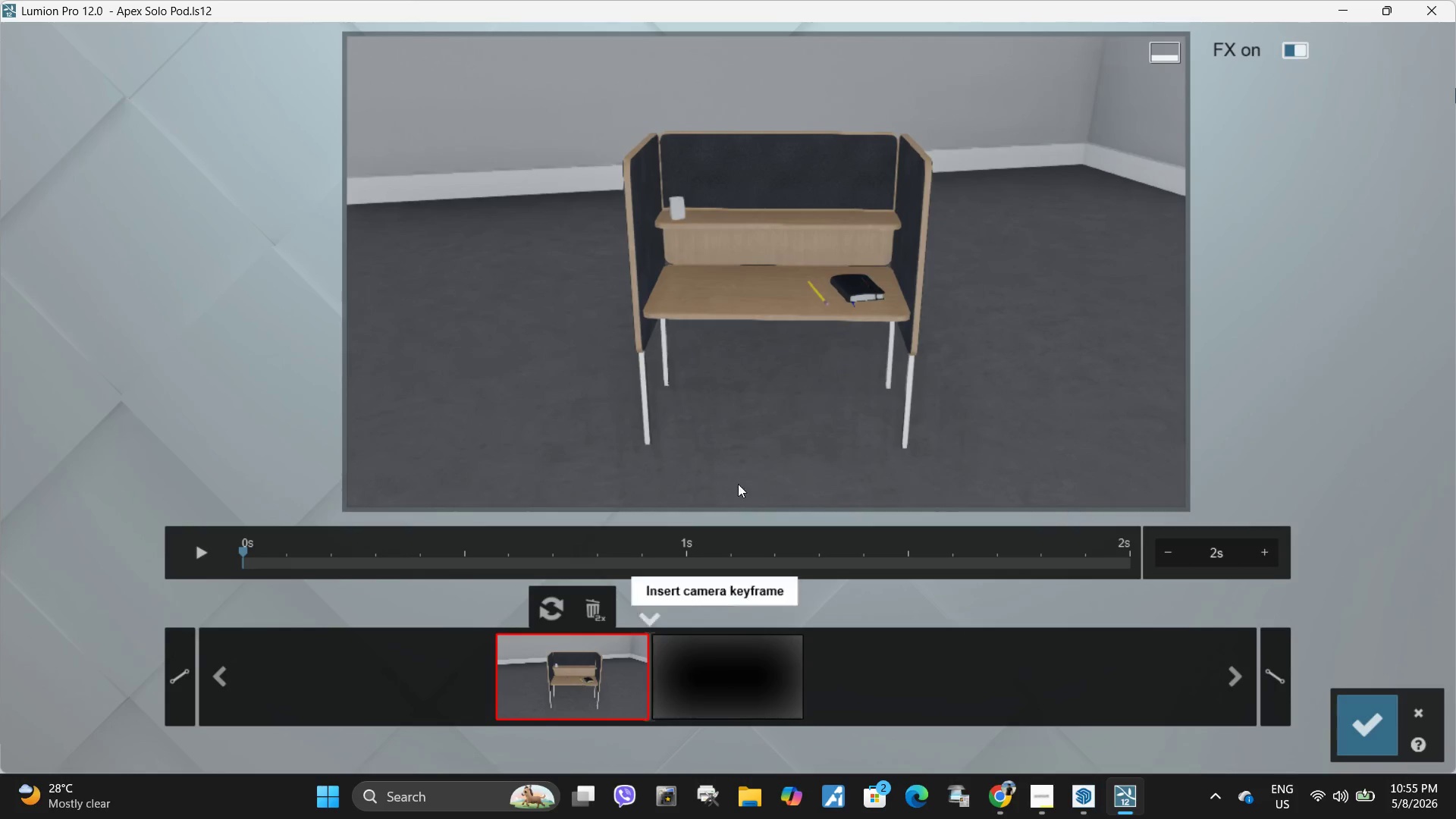 
hold_key(key=Space, duration=4.44)
 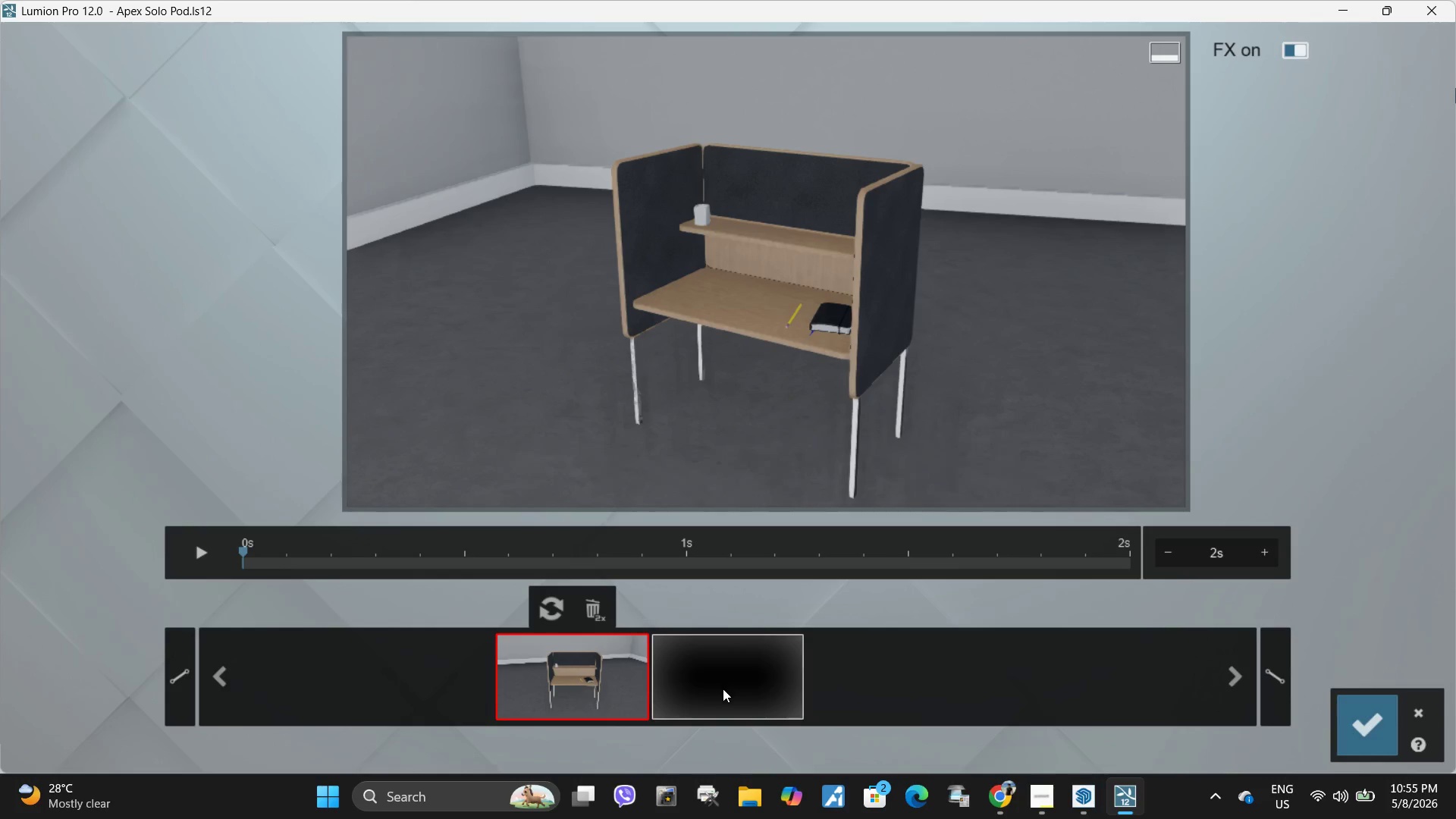 
type(dddd)
 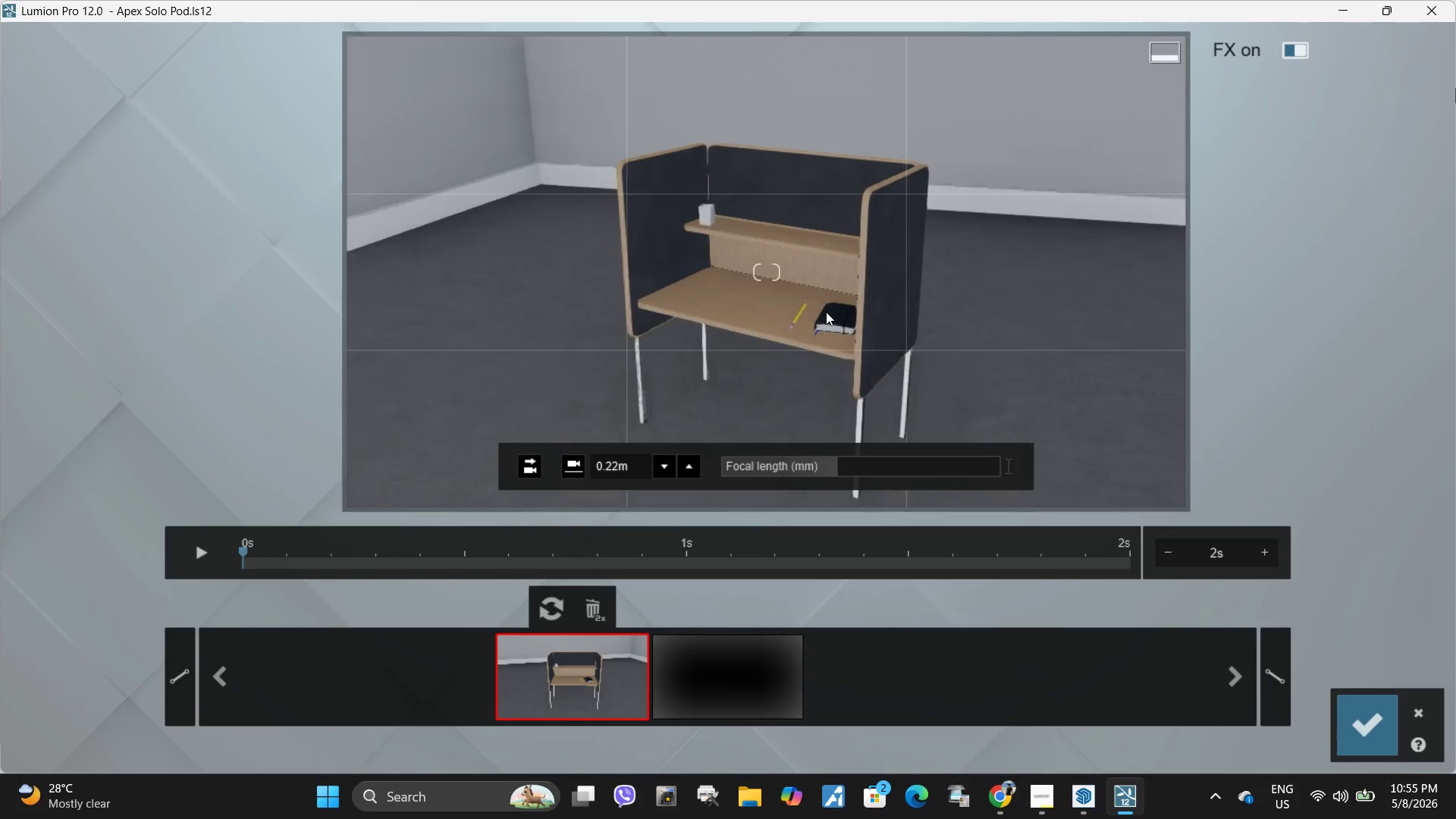 
right_click([826, 312])
 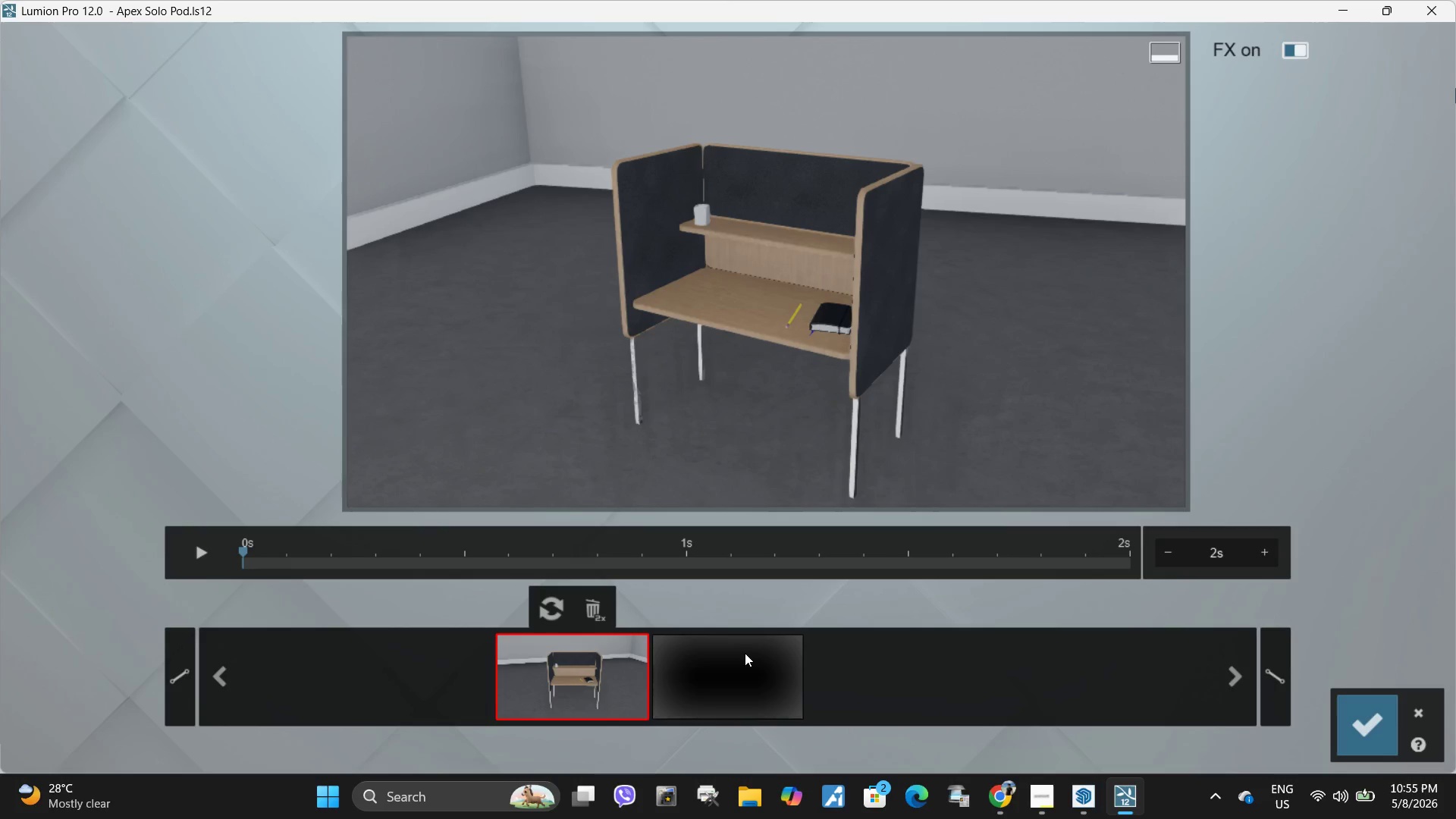 
left_click([736, 691])
 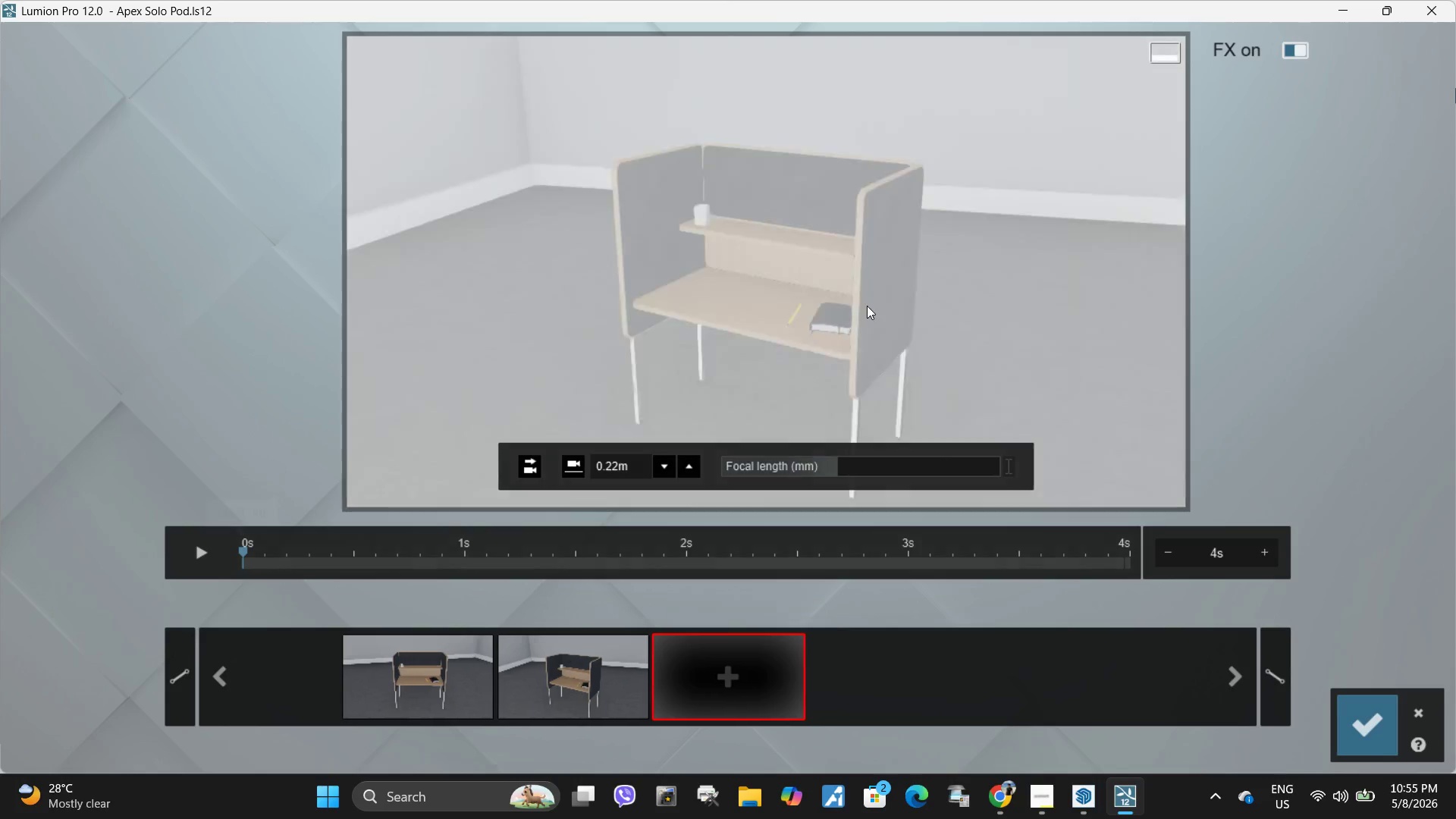 
hold_key(key=Space, duration=5.01)
 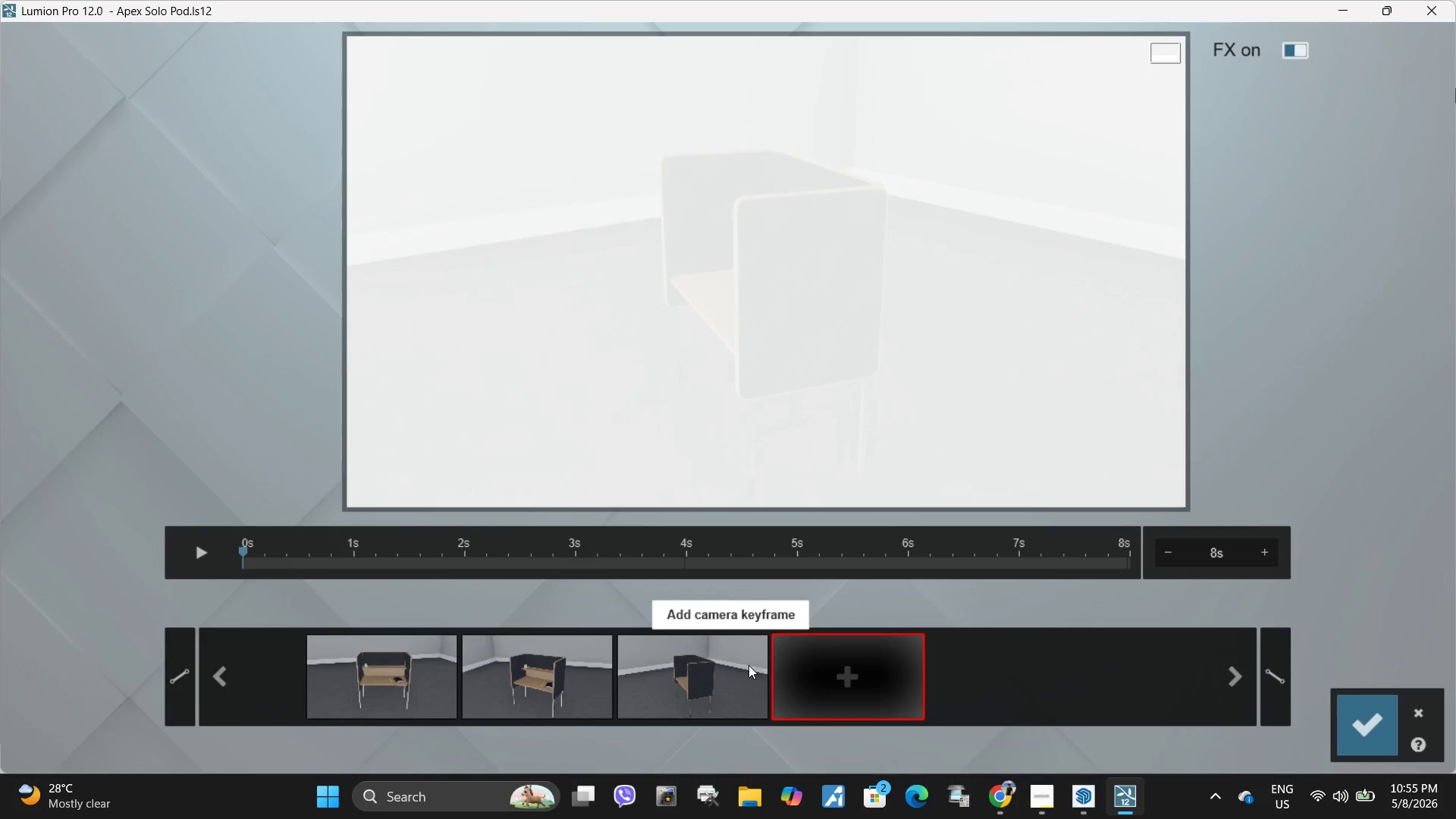 
type(ddddd)
 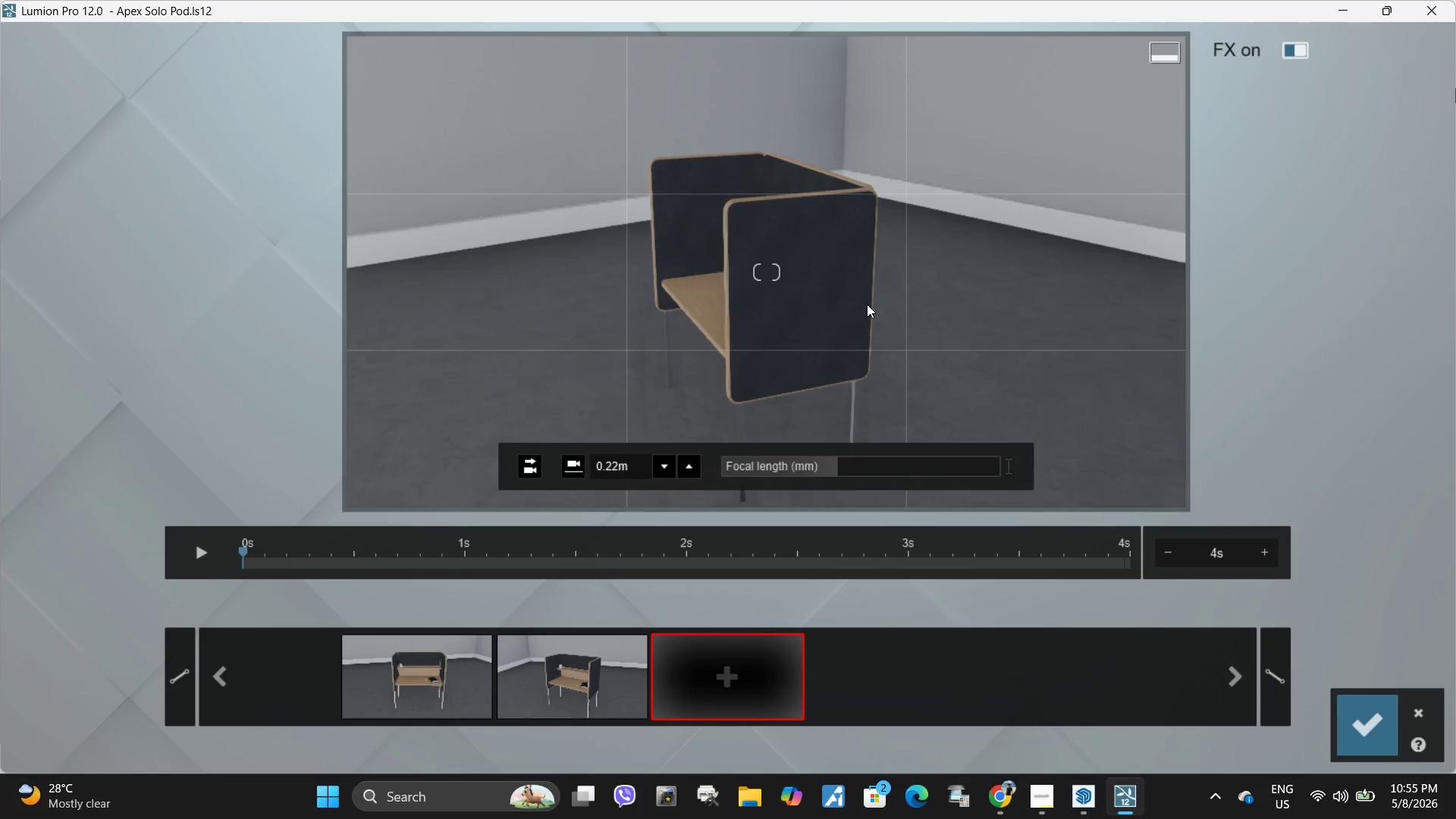 
left_click([748, 665])
 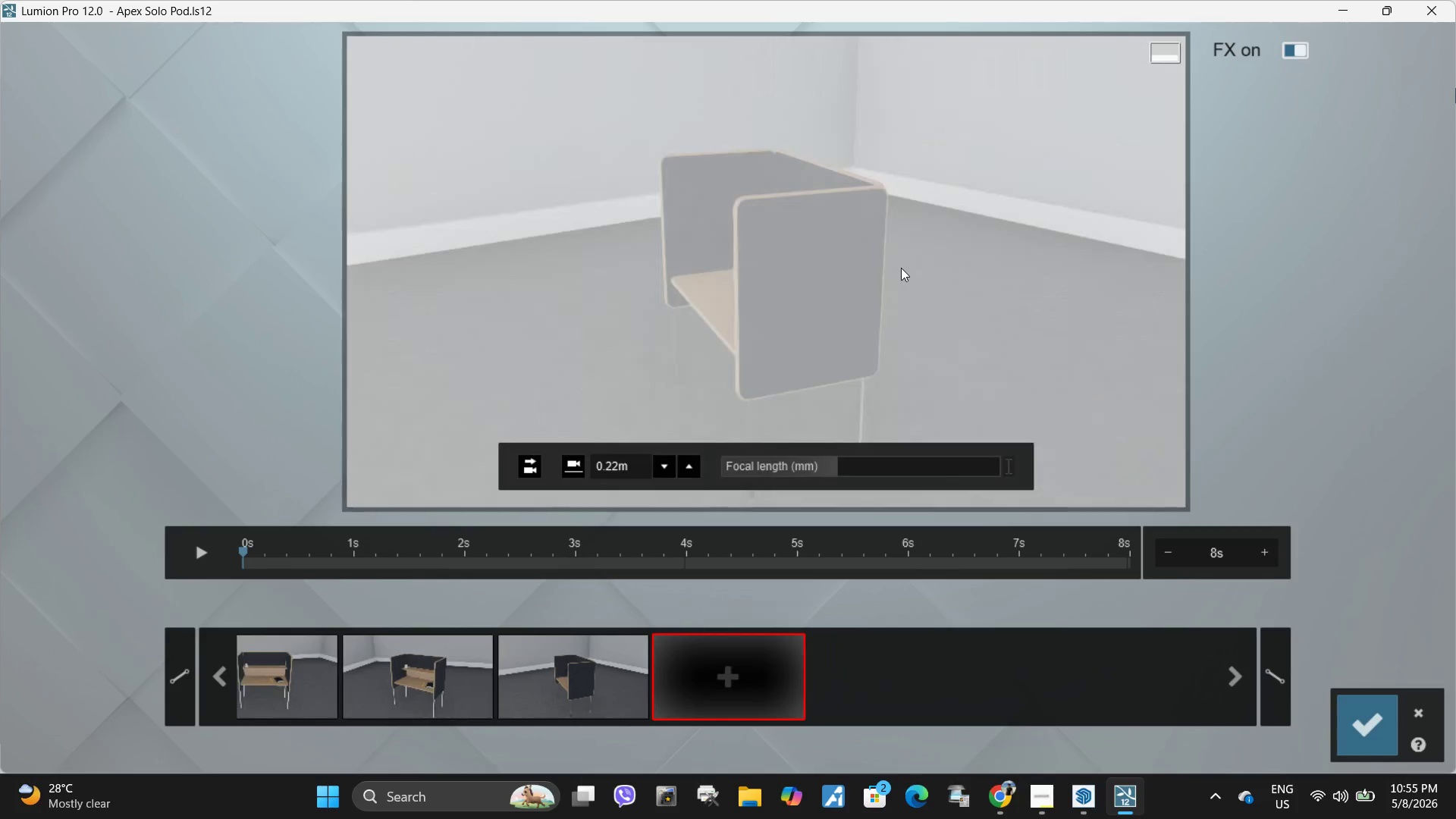 
hold_key(key=Space, duration=3.75)
 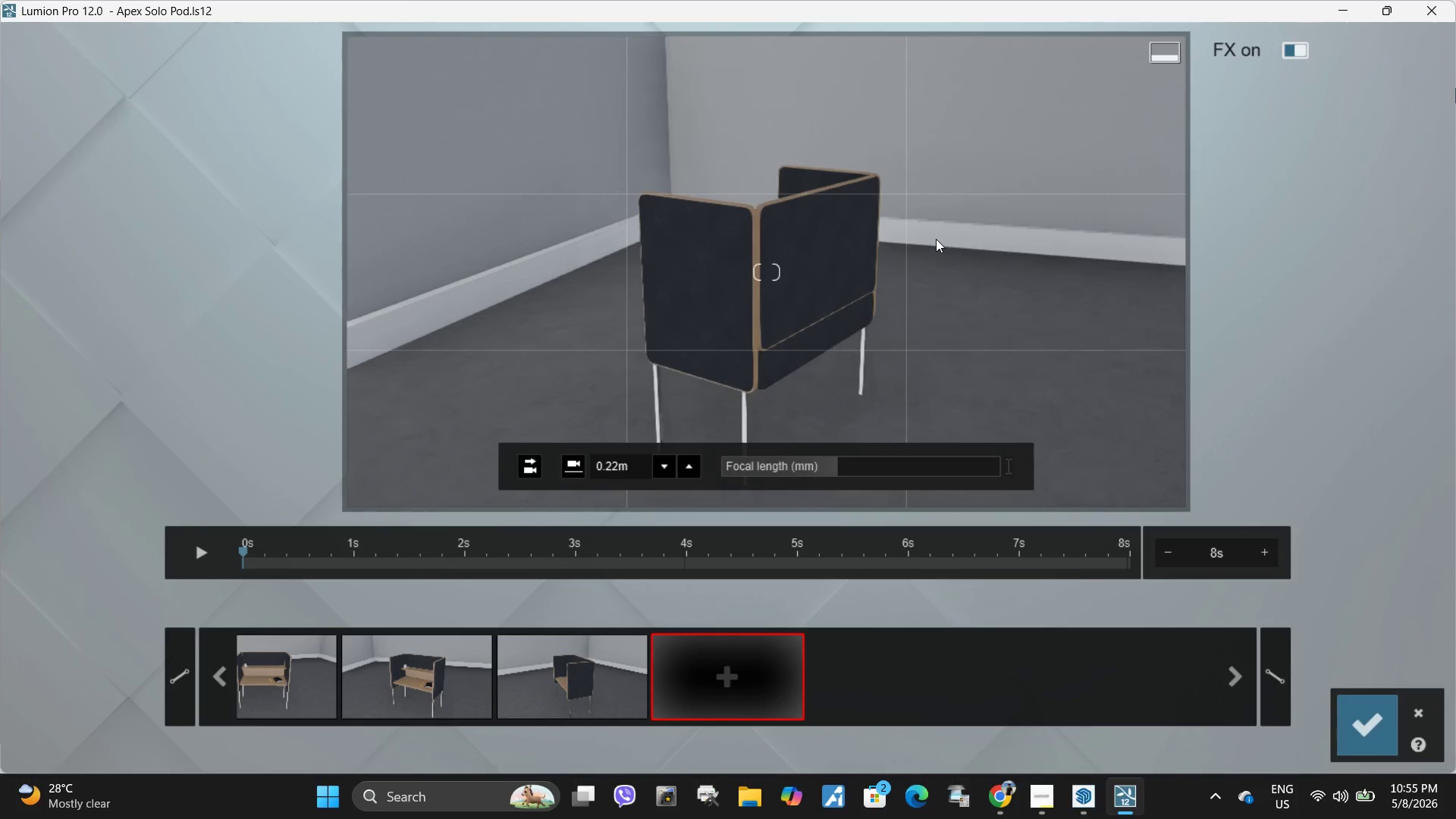 
type(dddddddd)
 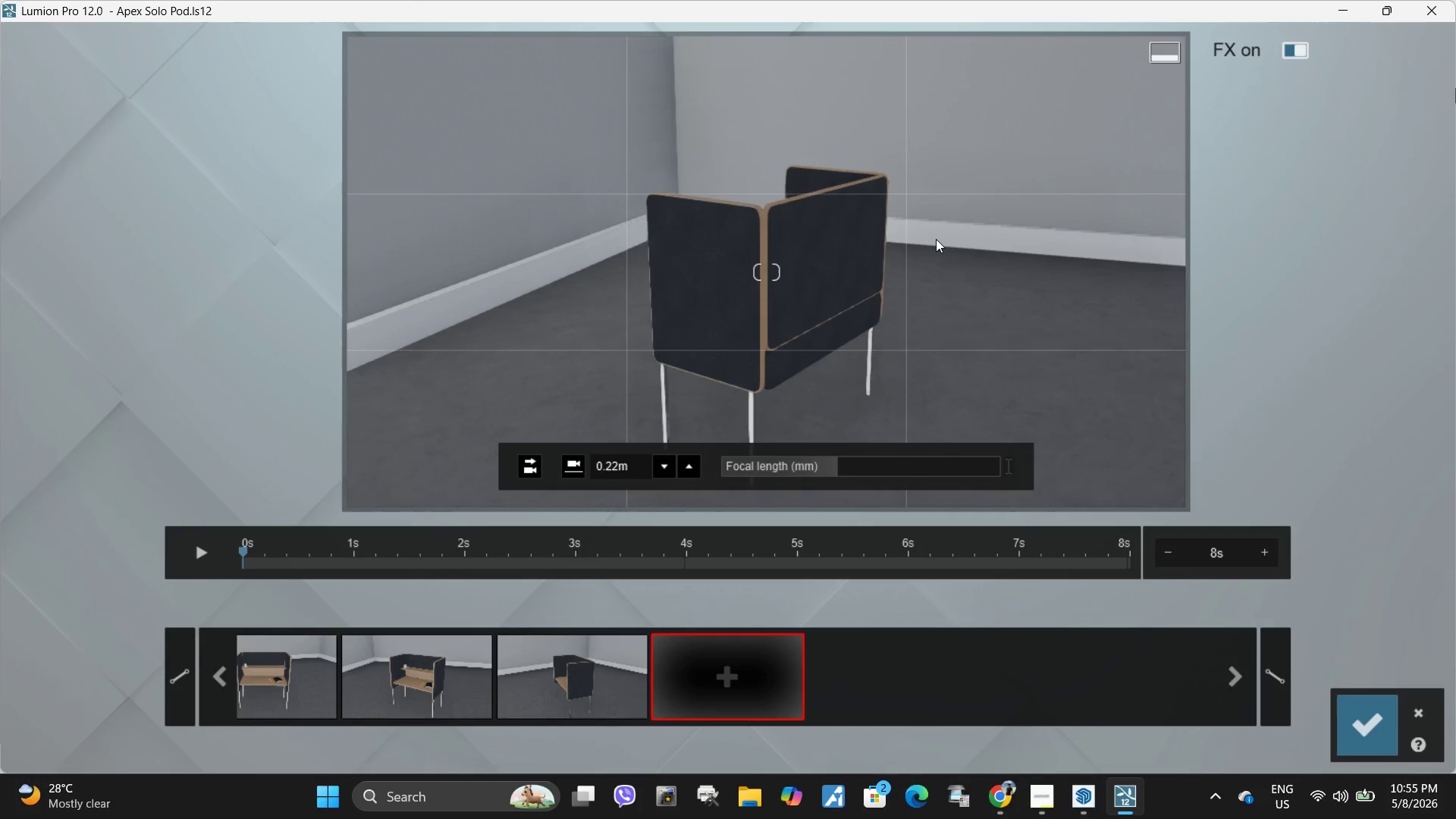 
left_click([725, 670])
 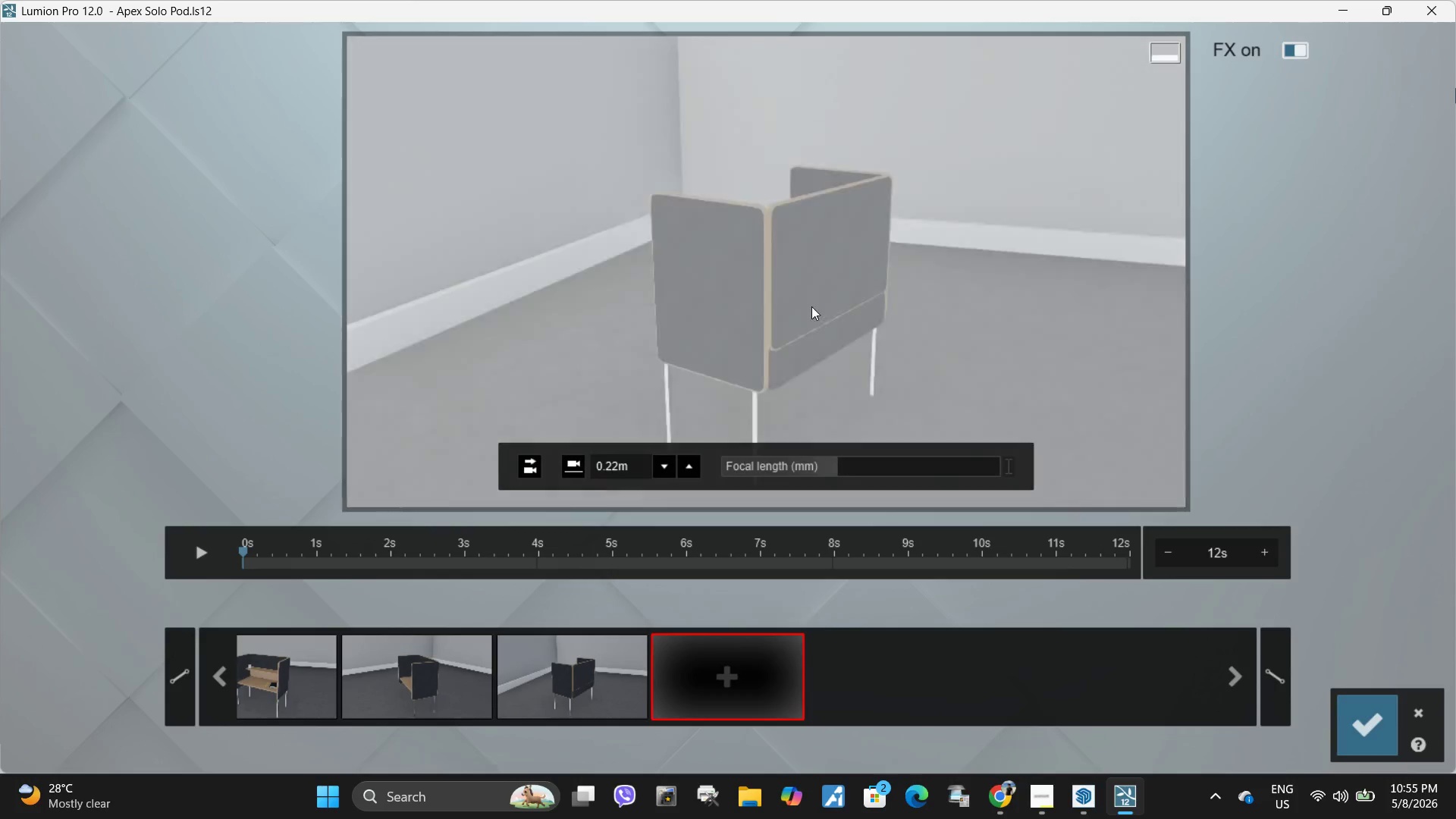 
hold_key(key=Space, duration=1.75)
 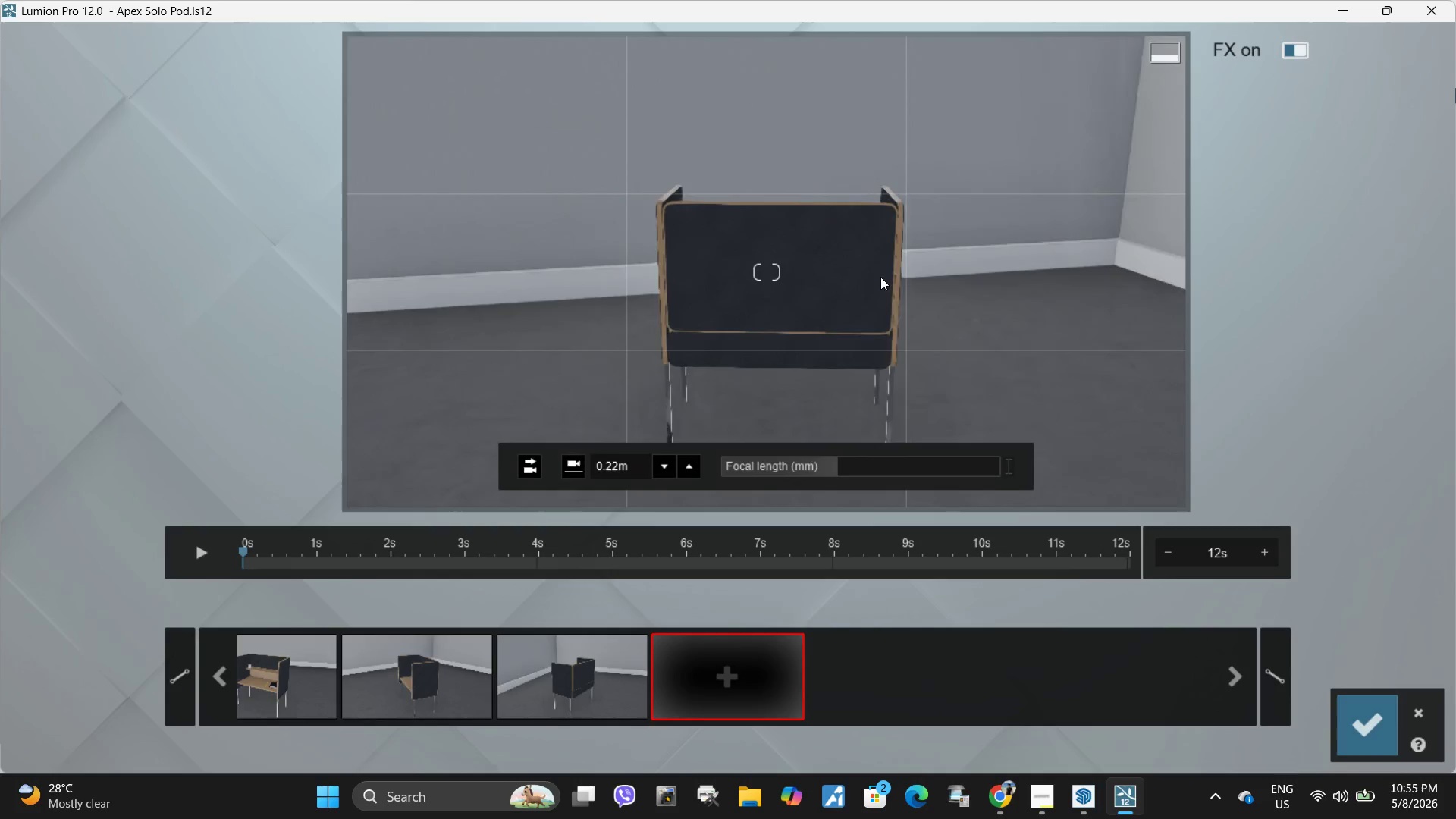 
type(ddddddd)
 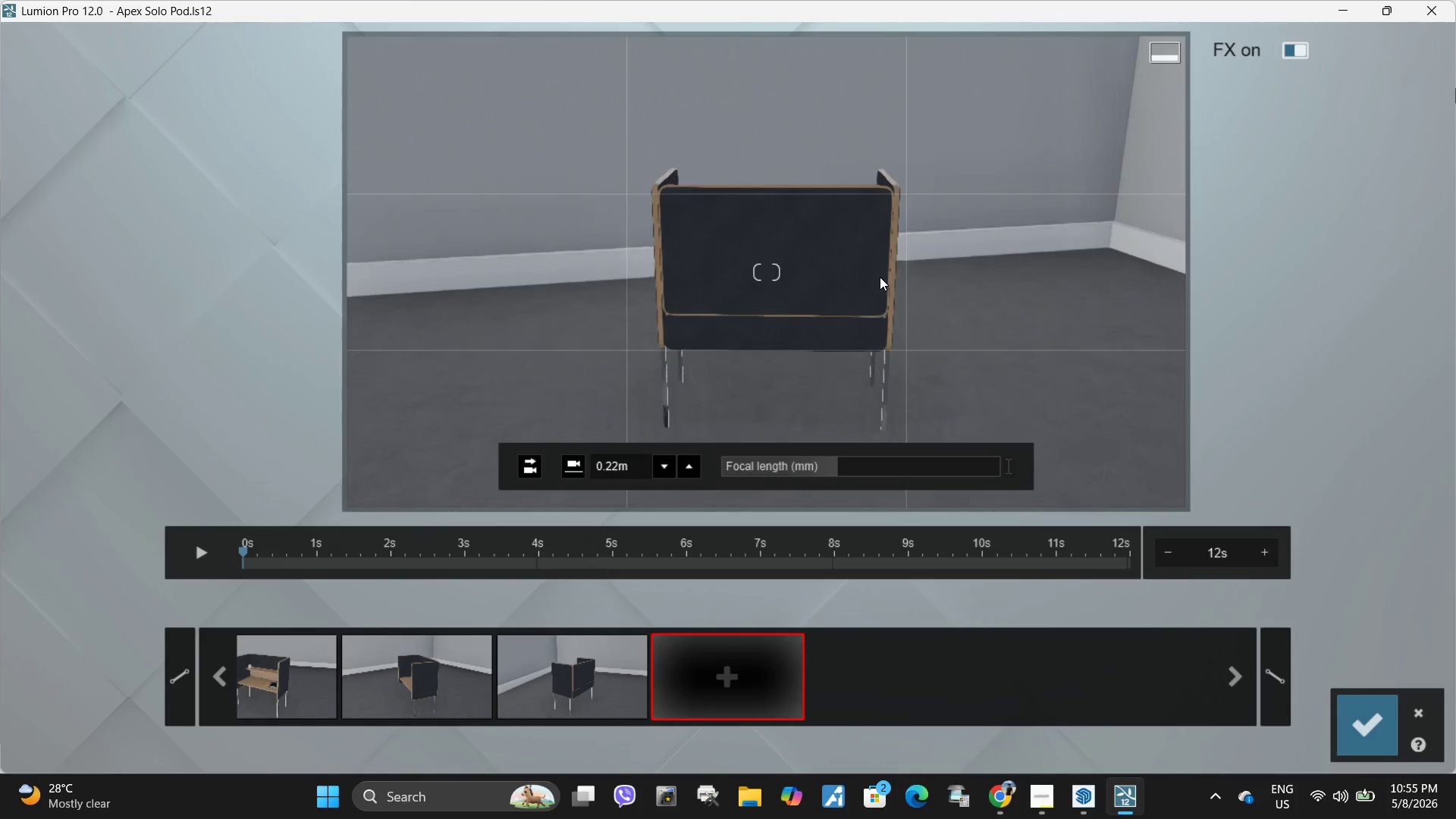 
left_click([736, 671])
 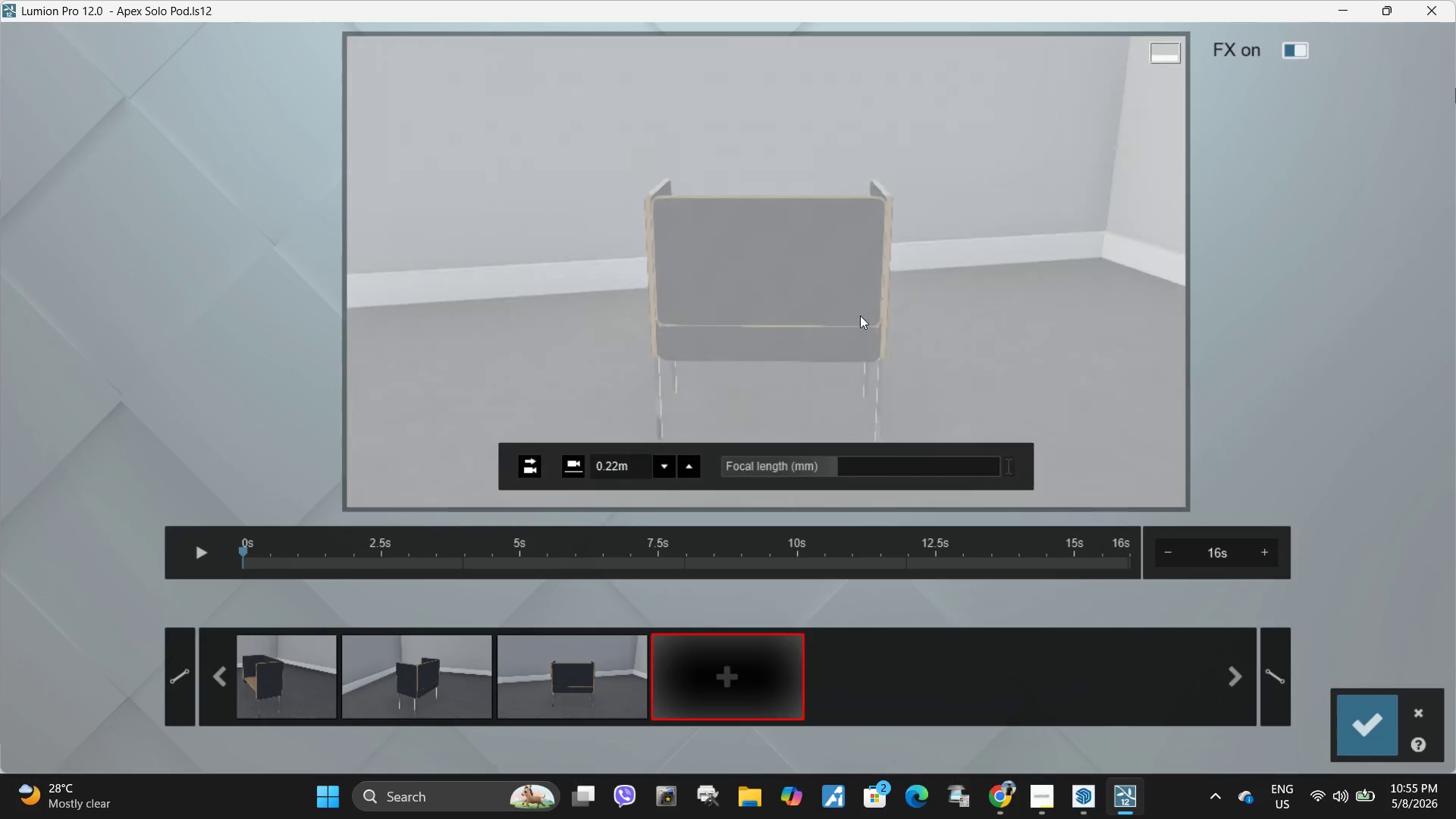 
hold_key(key=Space, duration=1.78)
 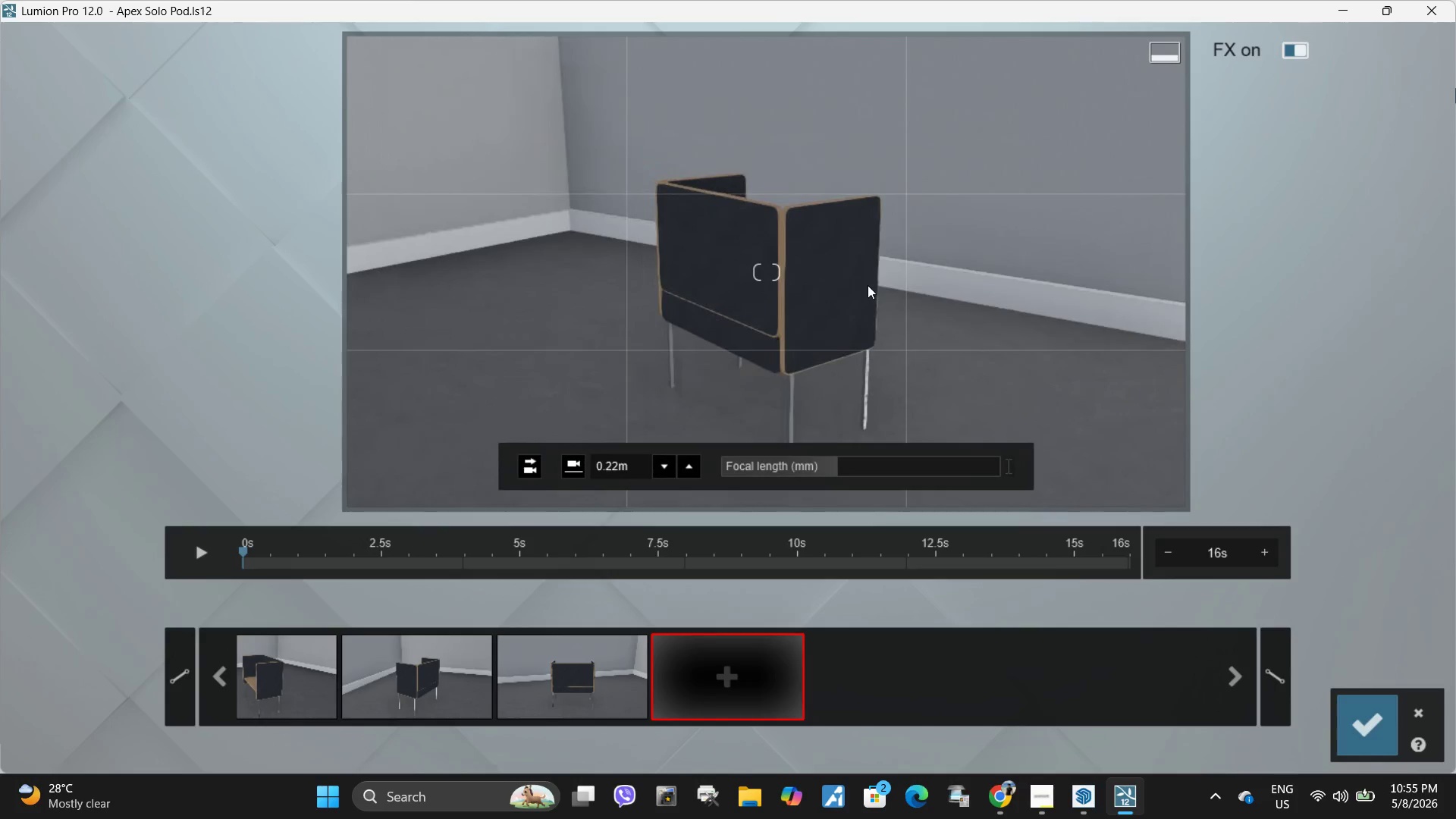 
type(ddddddd)
 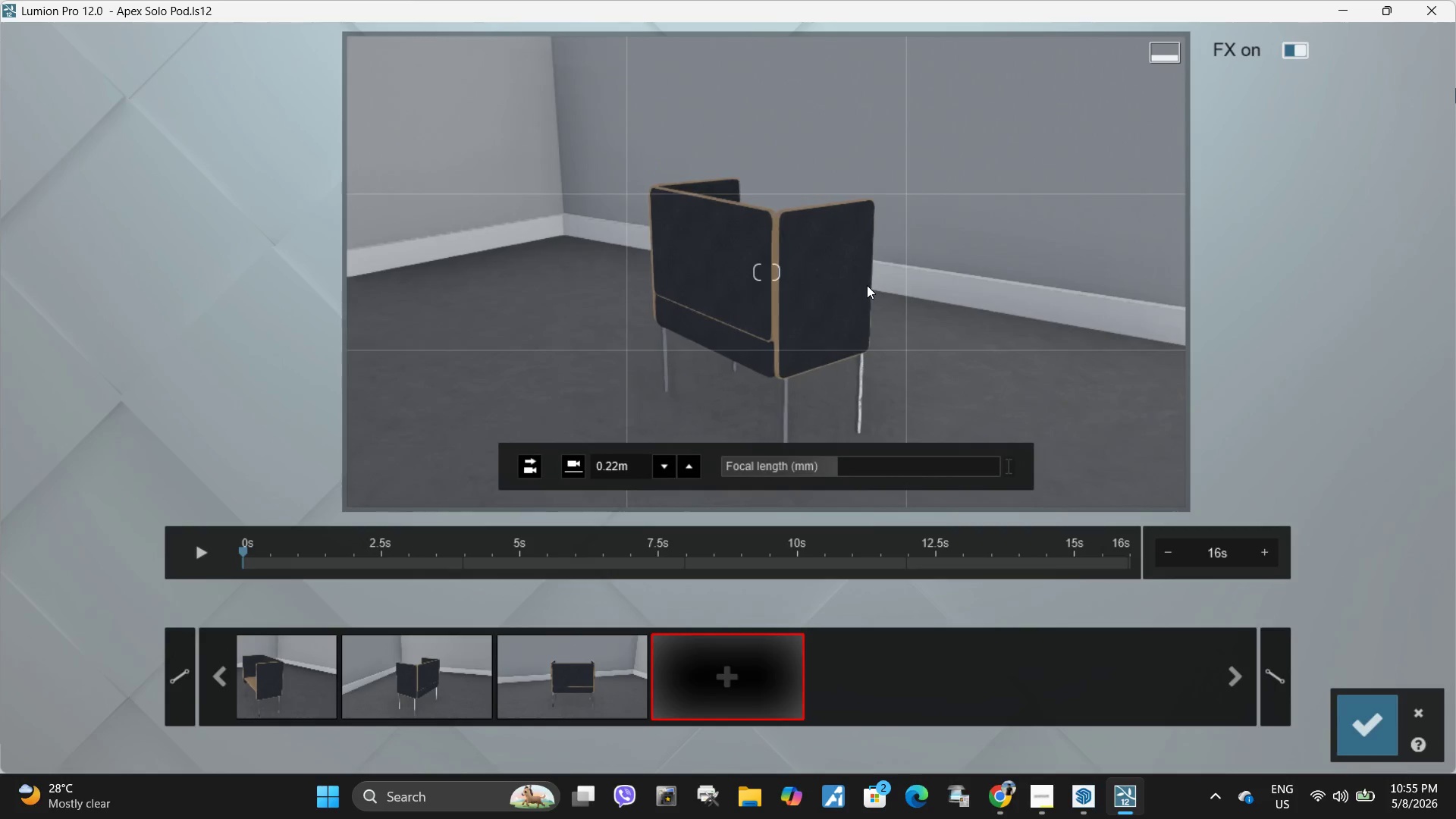 
right_click([866, 286])
 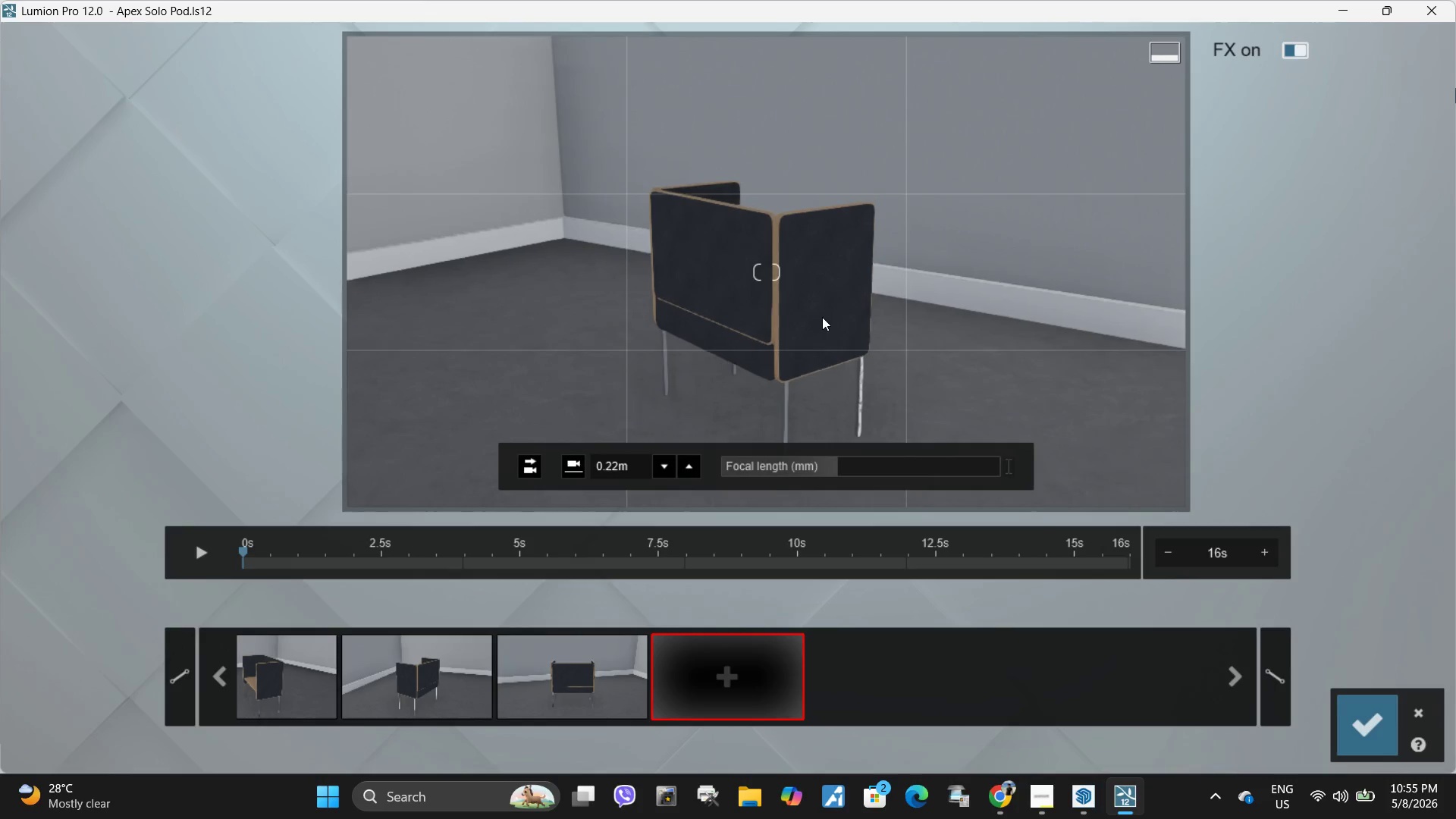 
left_click([739, 694])
 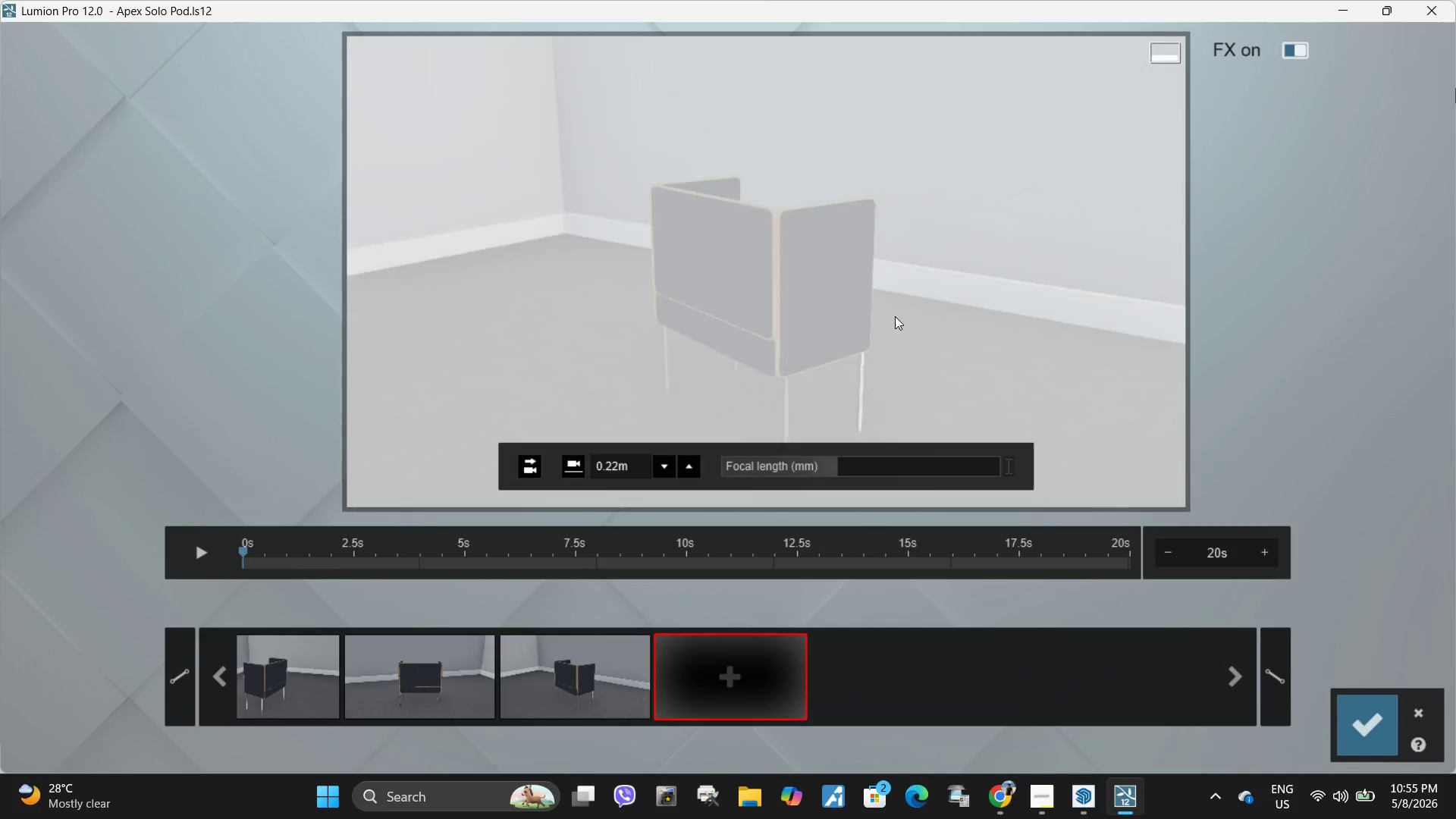 
hold_key(key=Space, duration=2.16)
 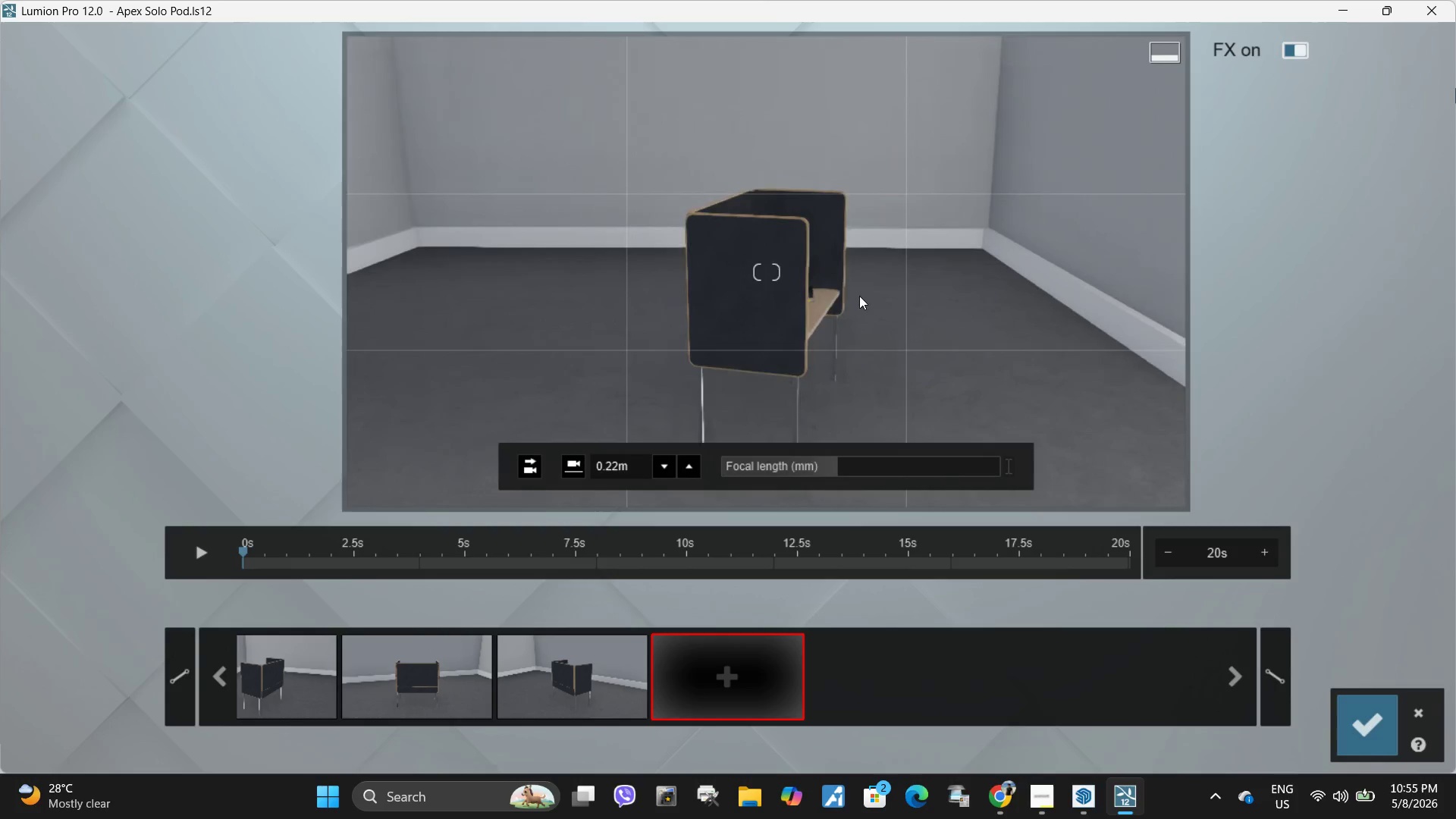 
type(dddddddd)
 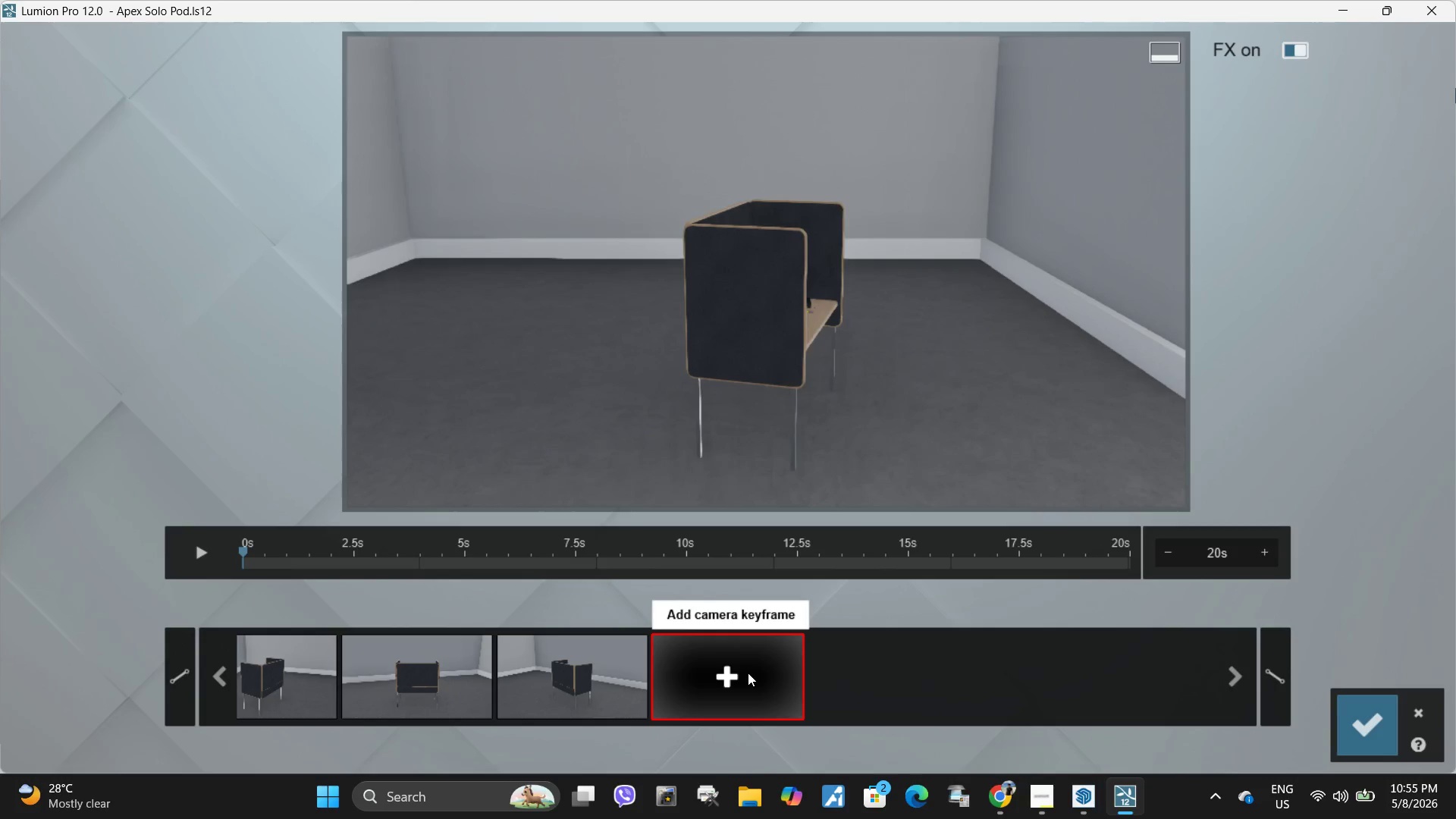 
left_click([748, 673])
 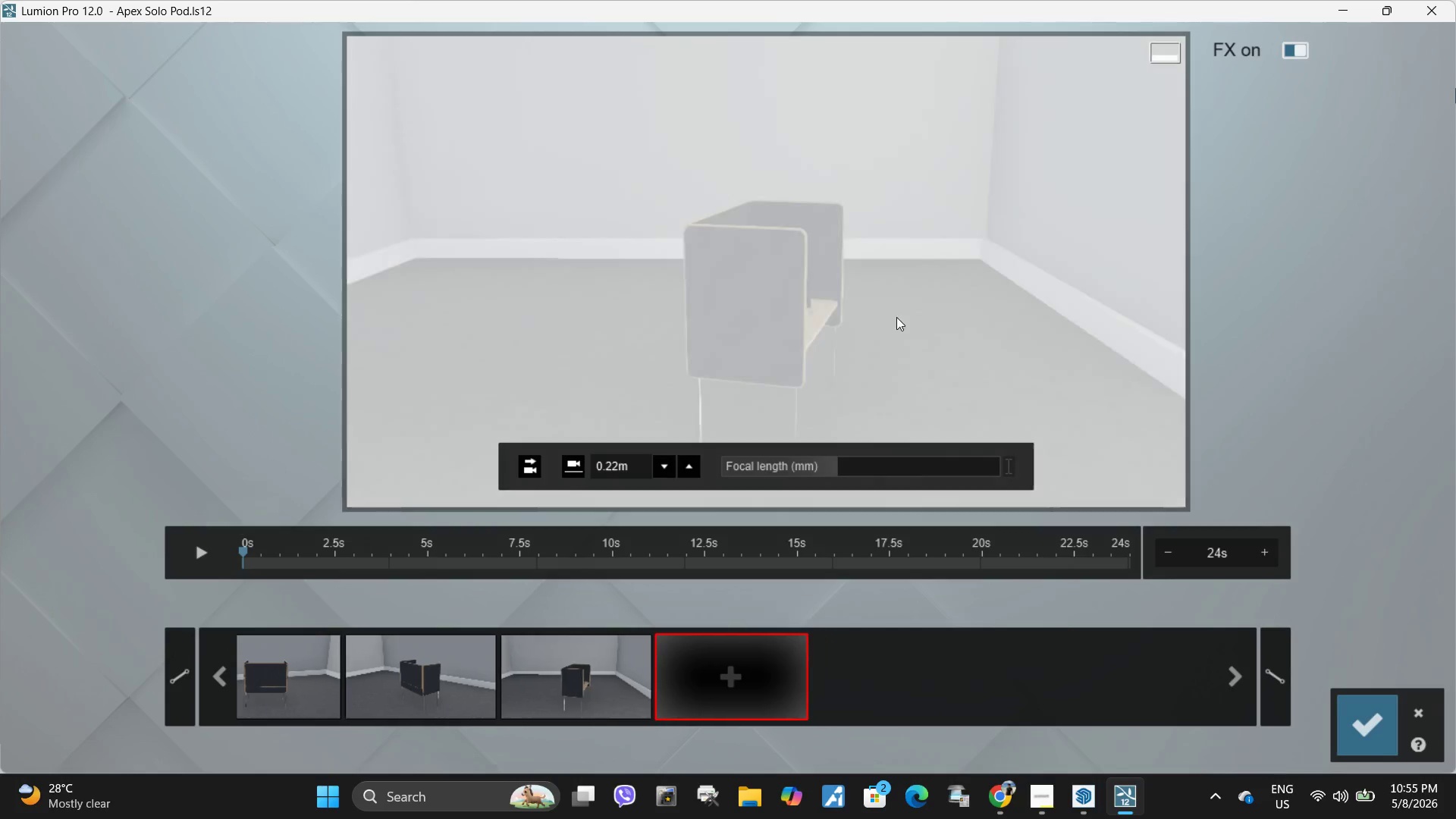 
hold_key(key=Space, duration=2.83)
 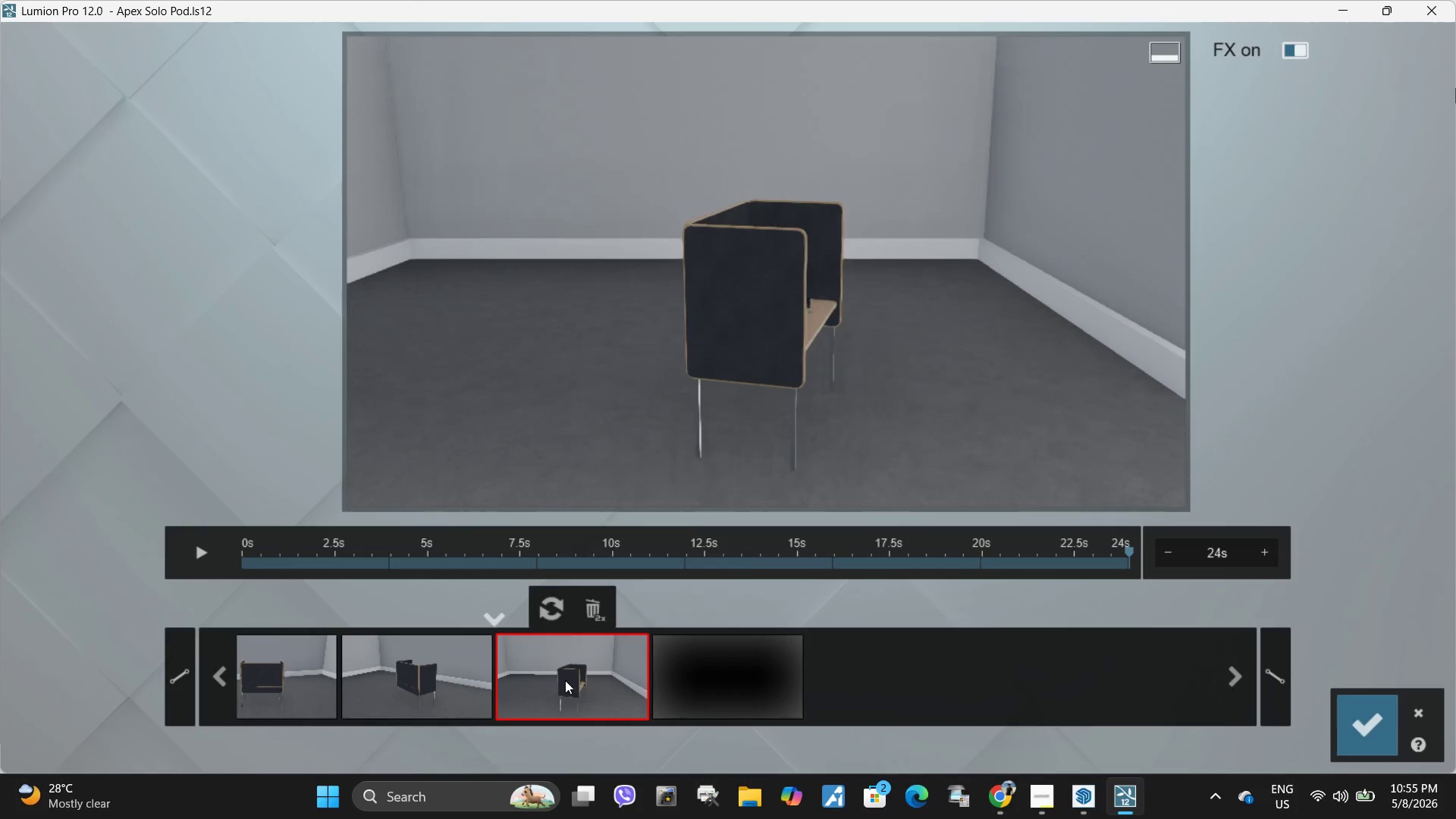 
type(ddddddd)
 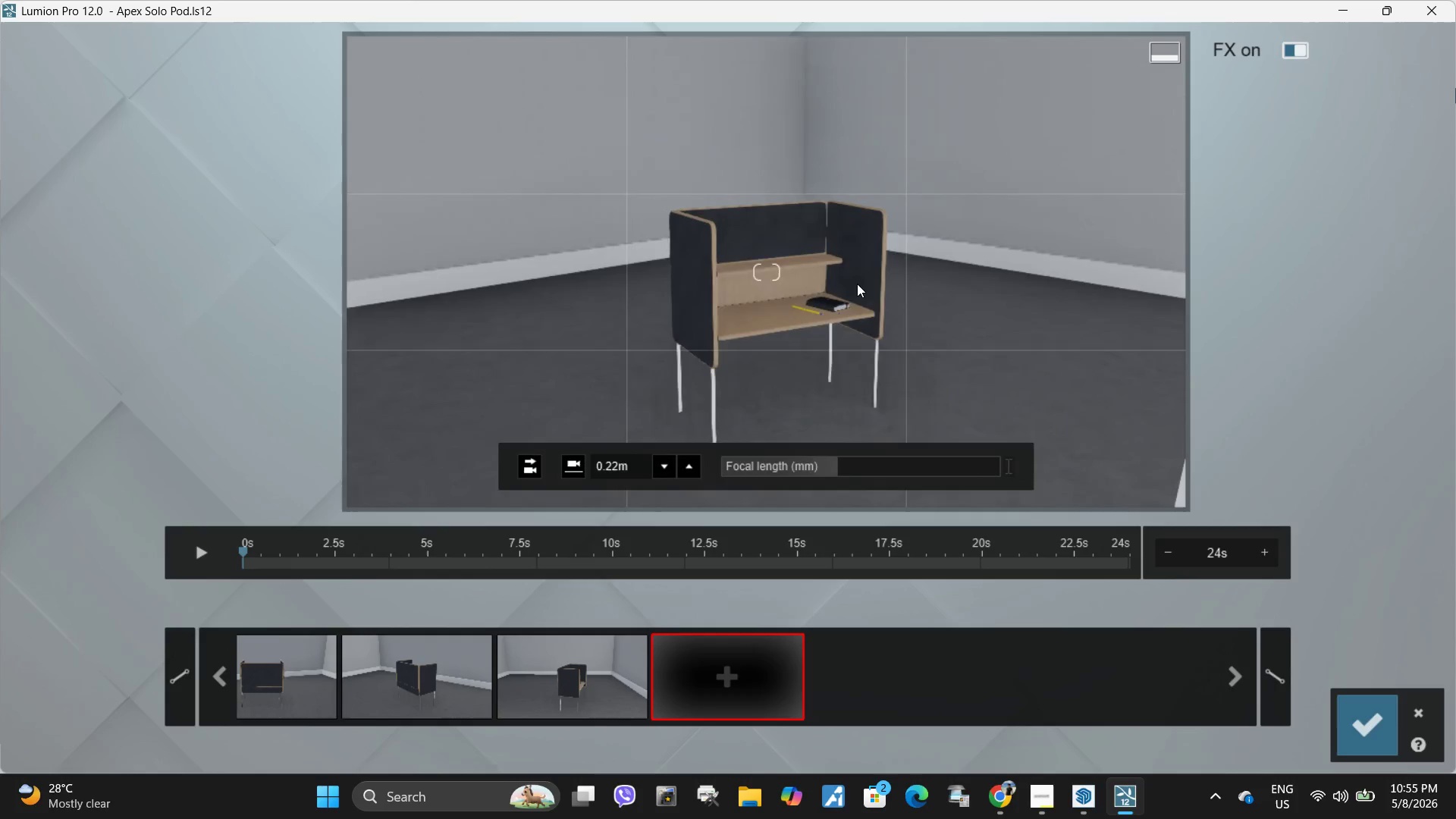 
left_click([565, 680])
 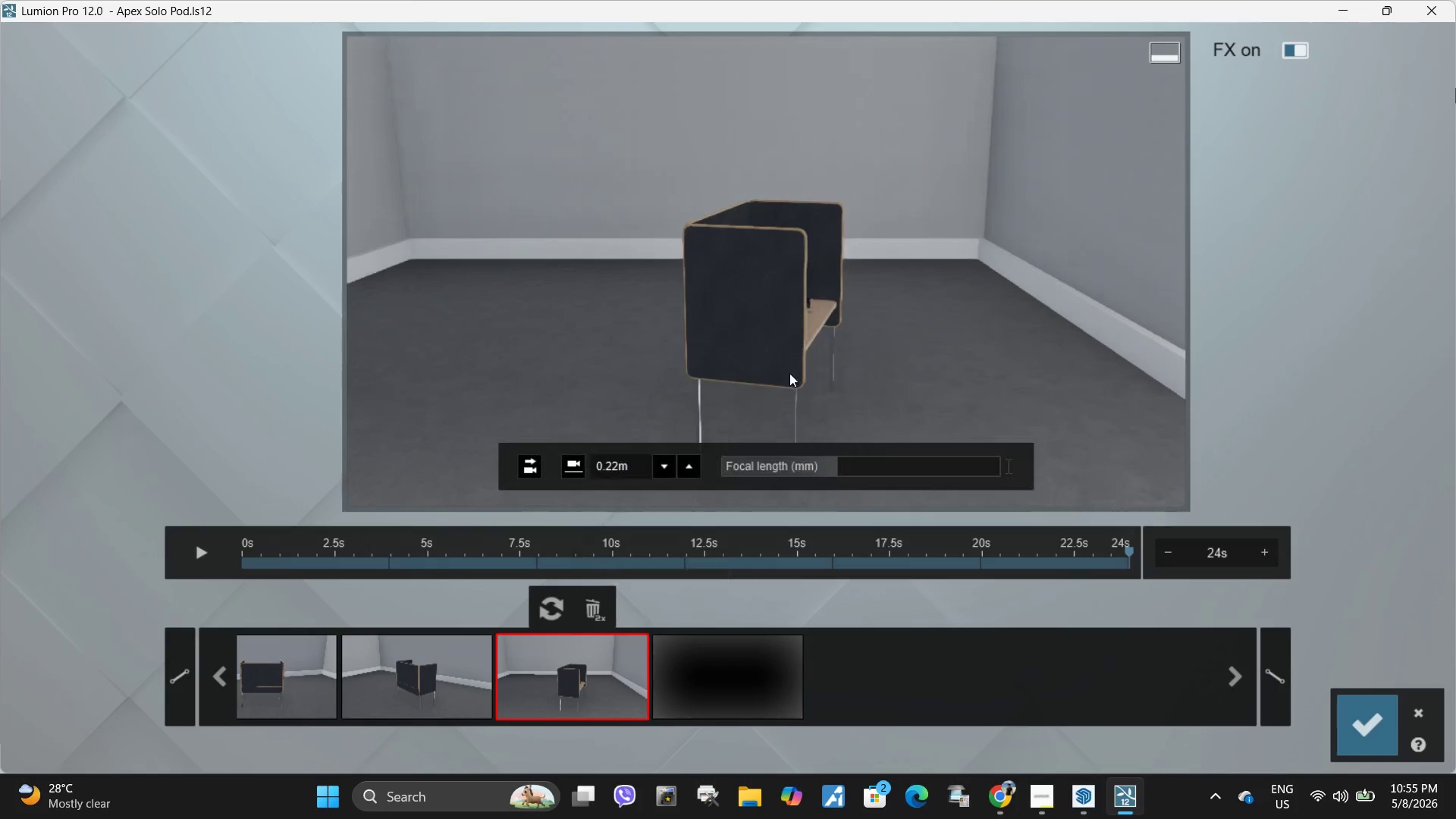 
hold_key(key=Space, duration=2.09)
 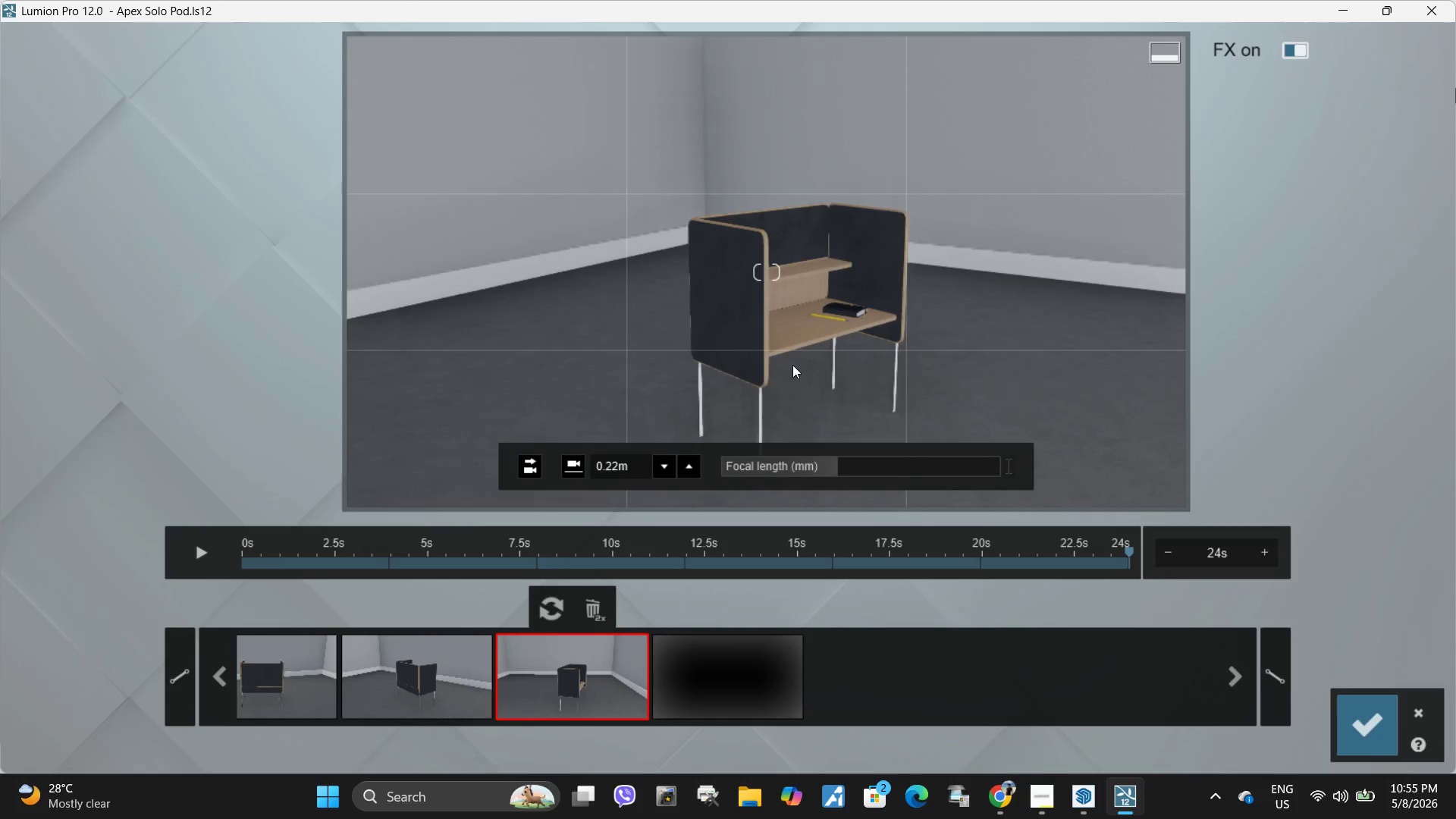 
type(dddd)
 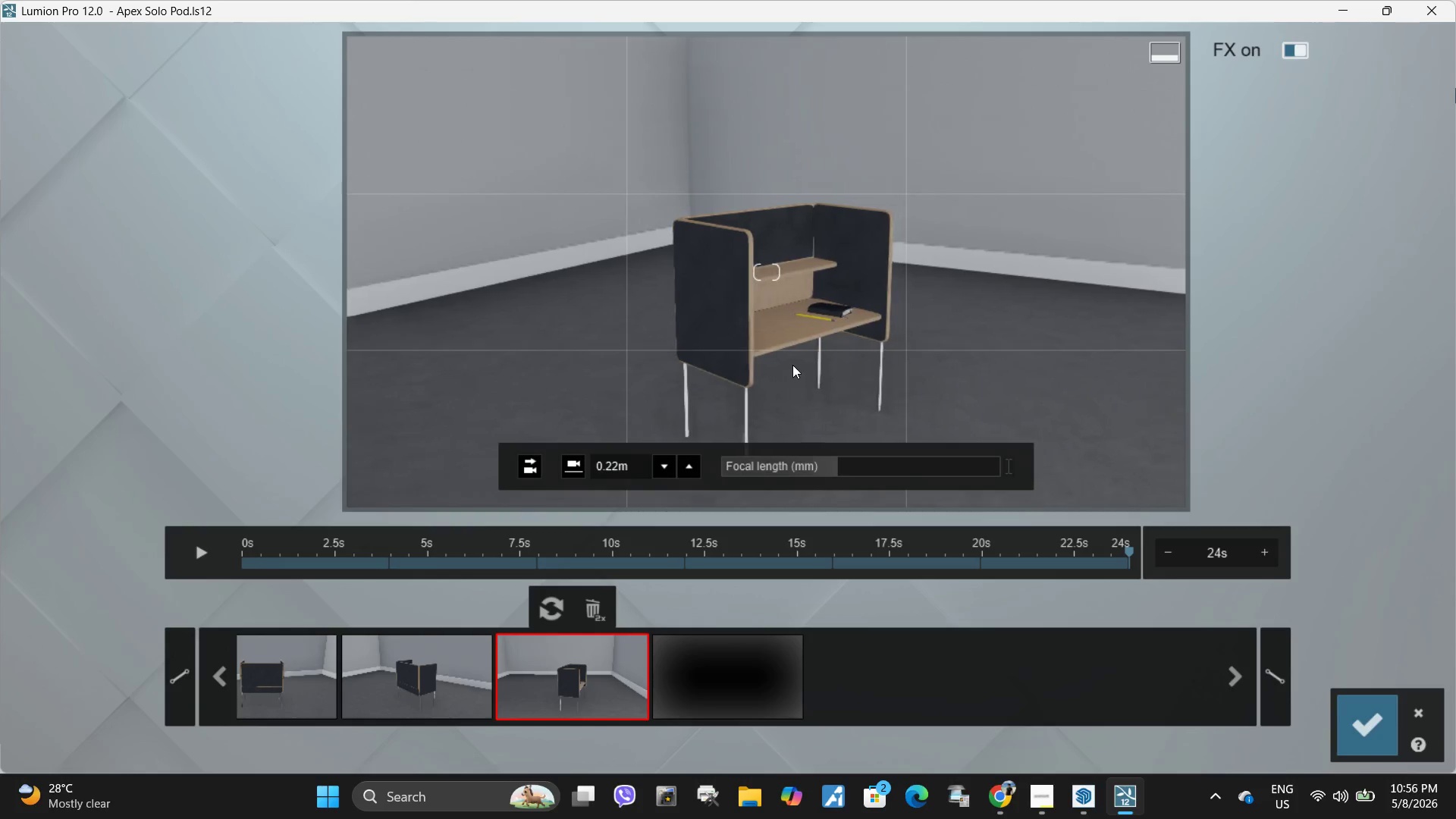 
right_click([792, 365])
 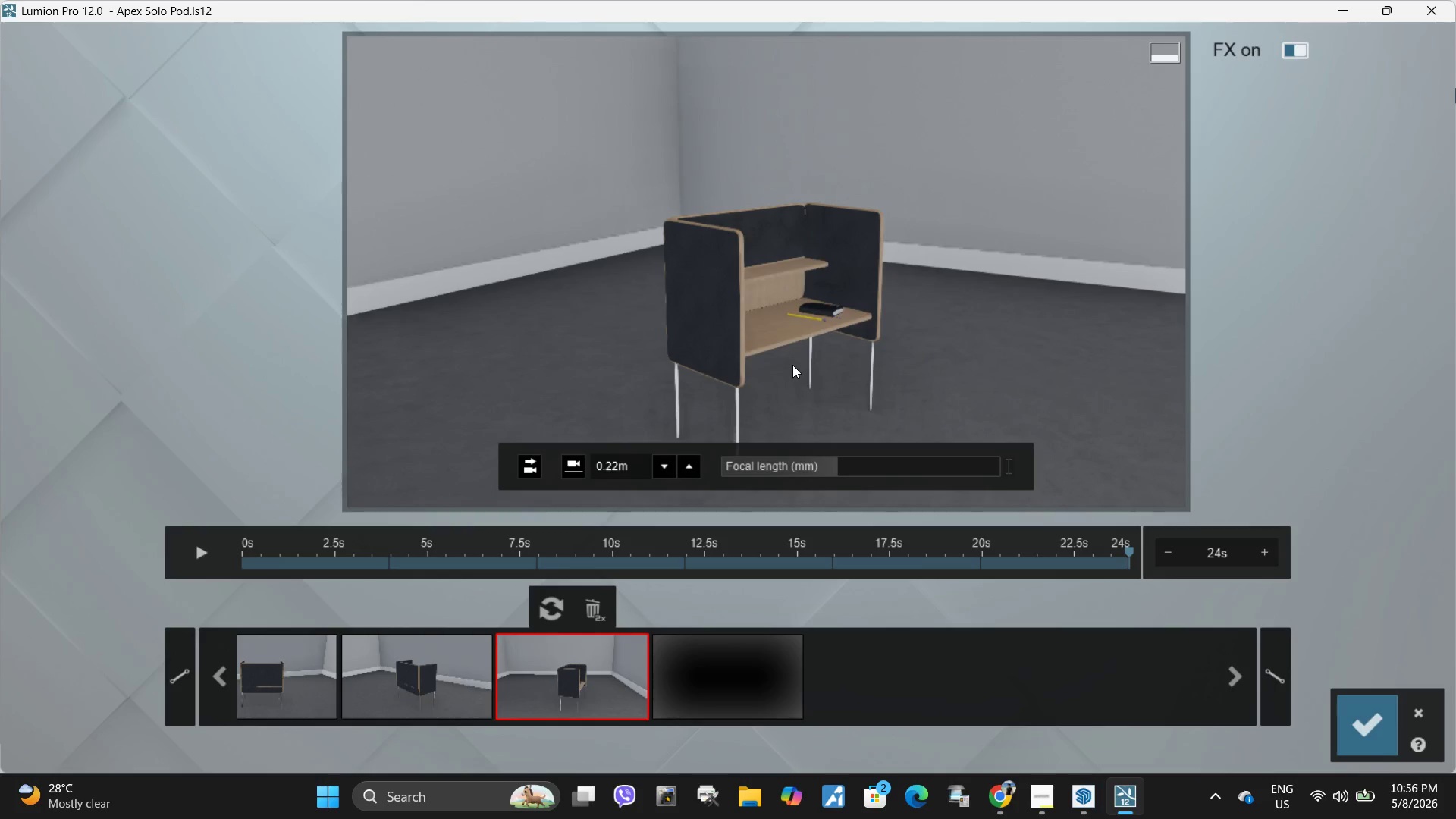 
left_click([792, 365])
 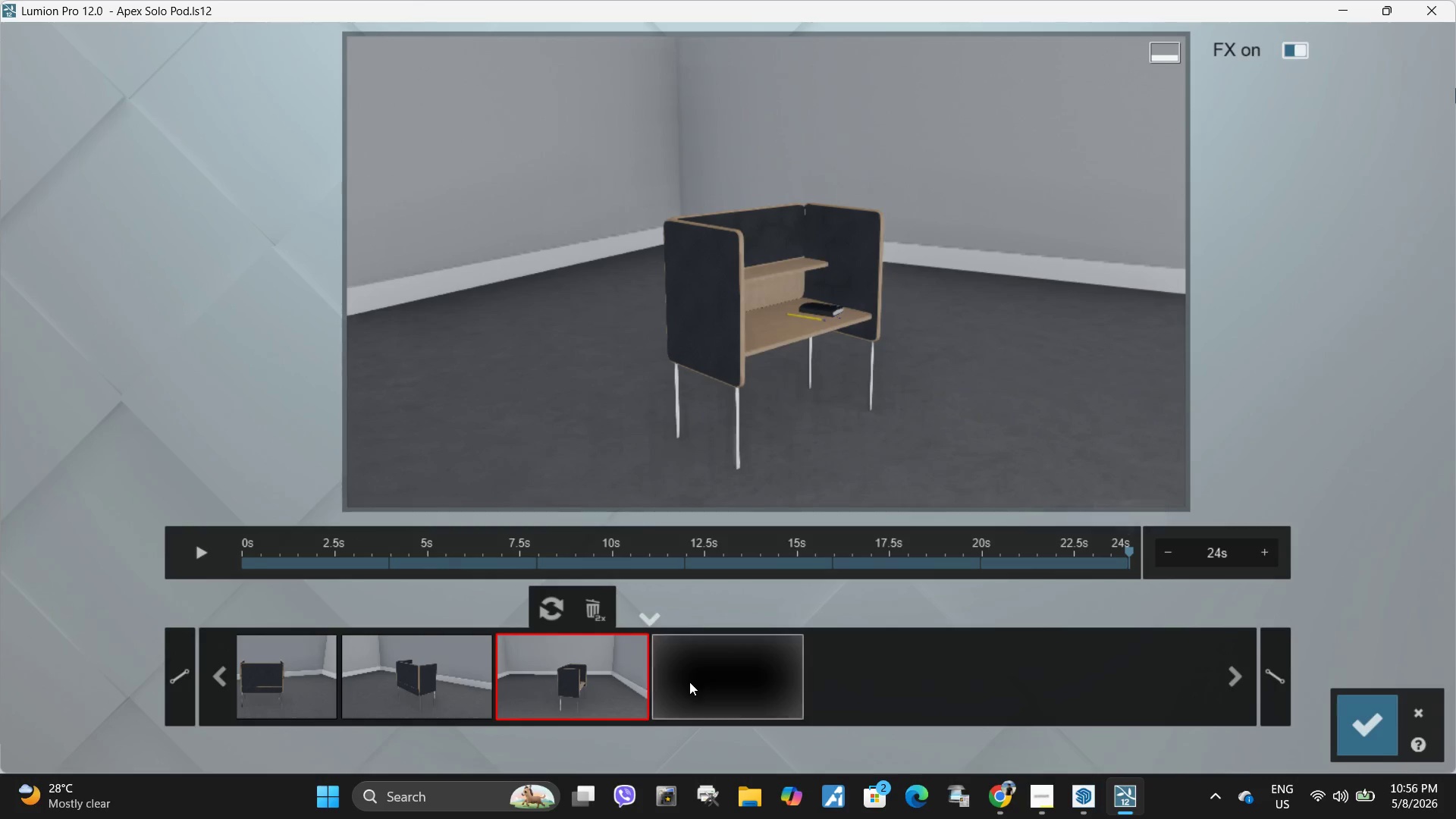 
left_click([695, 685])
 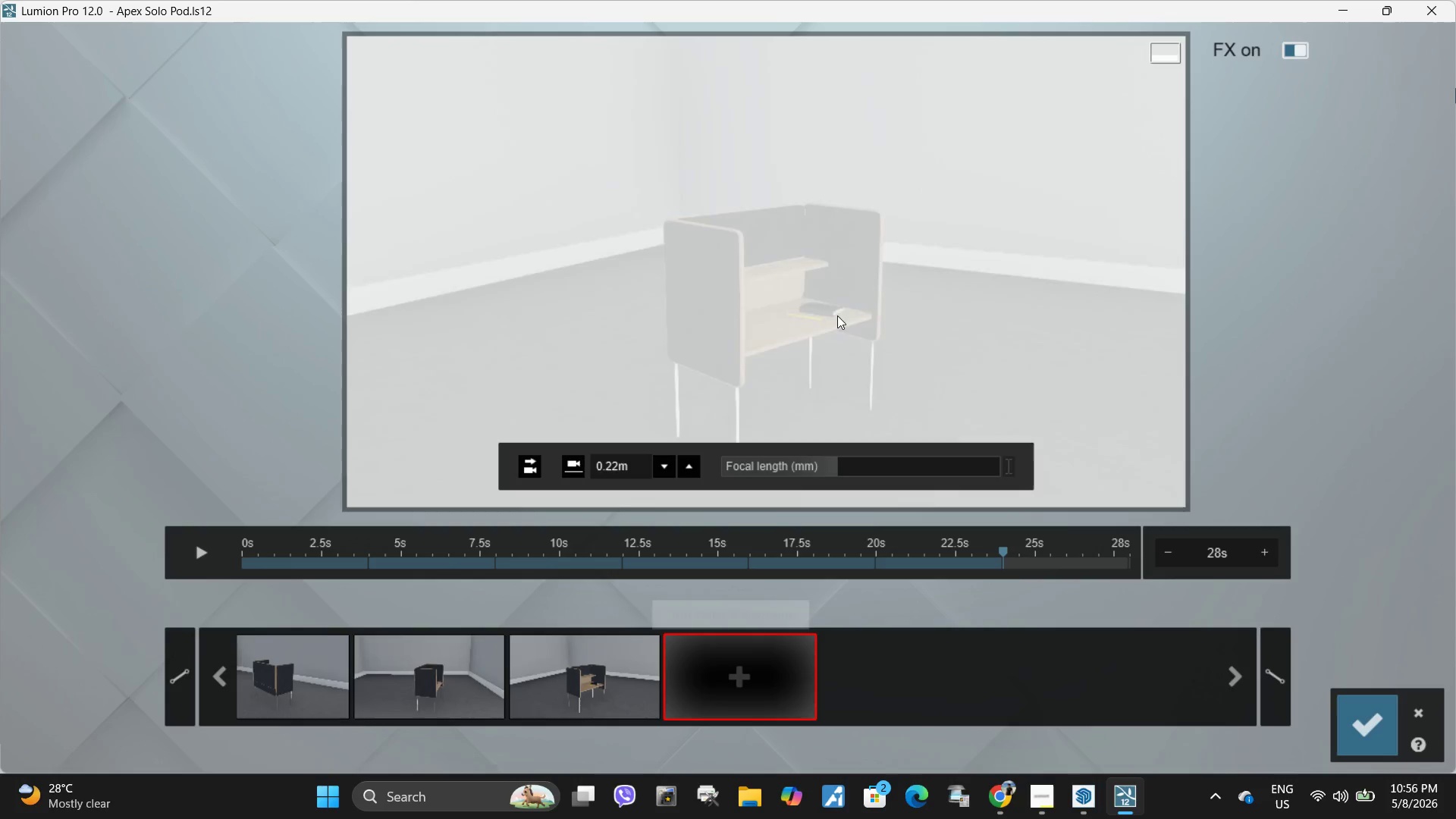 
hold_key(key=Space, duration=1.47)
 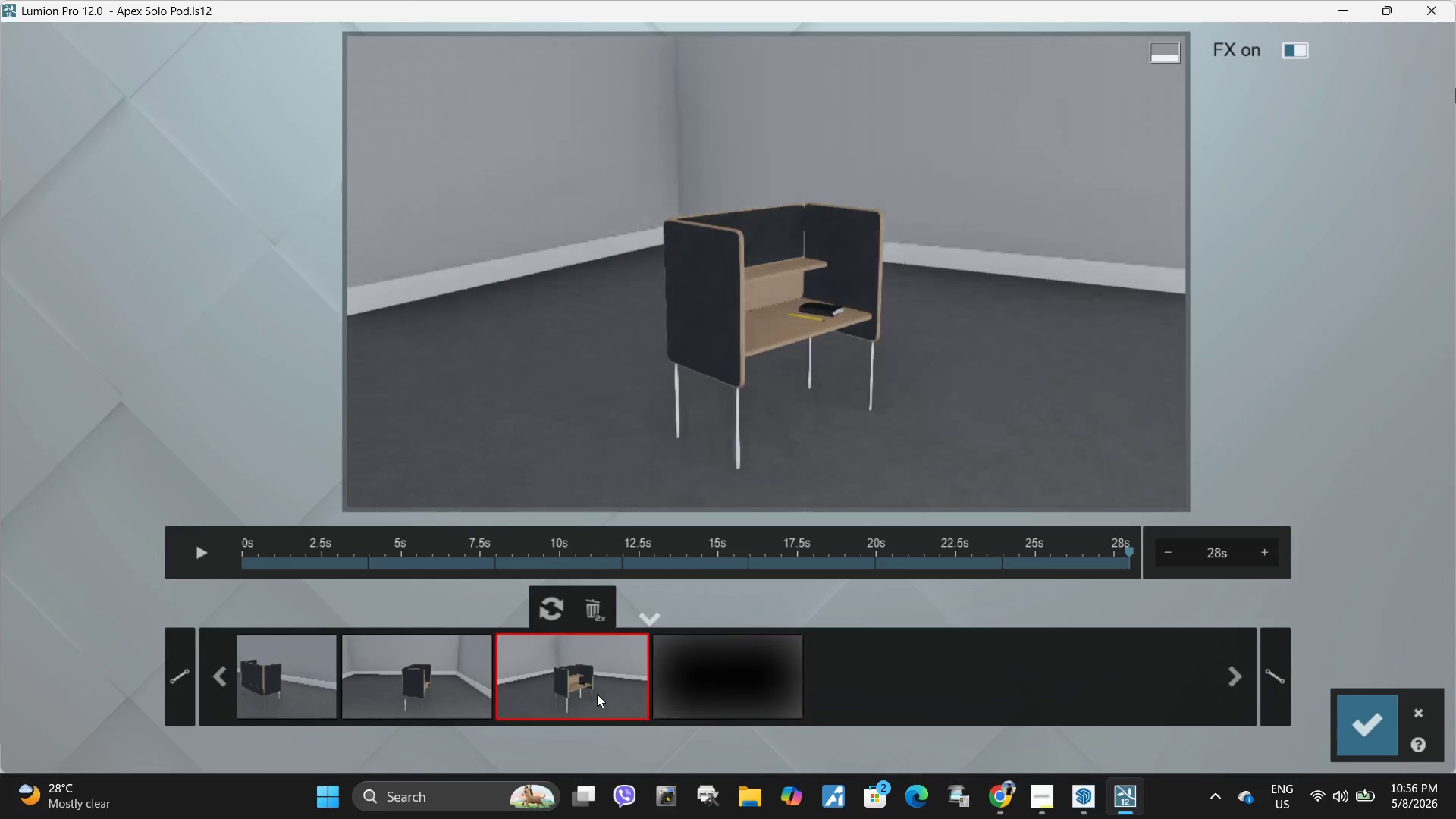 
type(dd)
 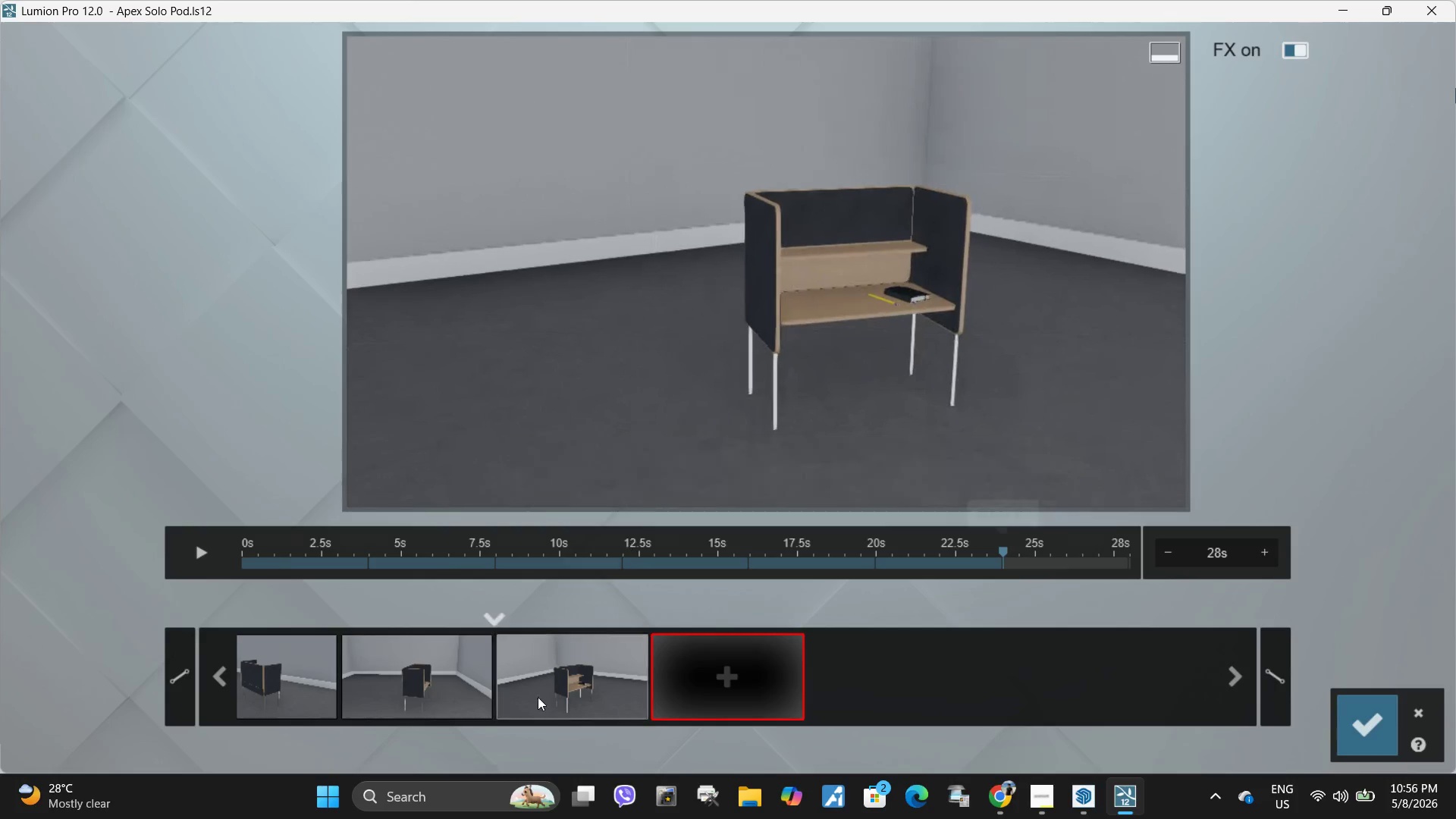 
left_click([595, 695])
 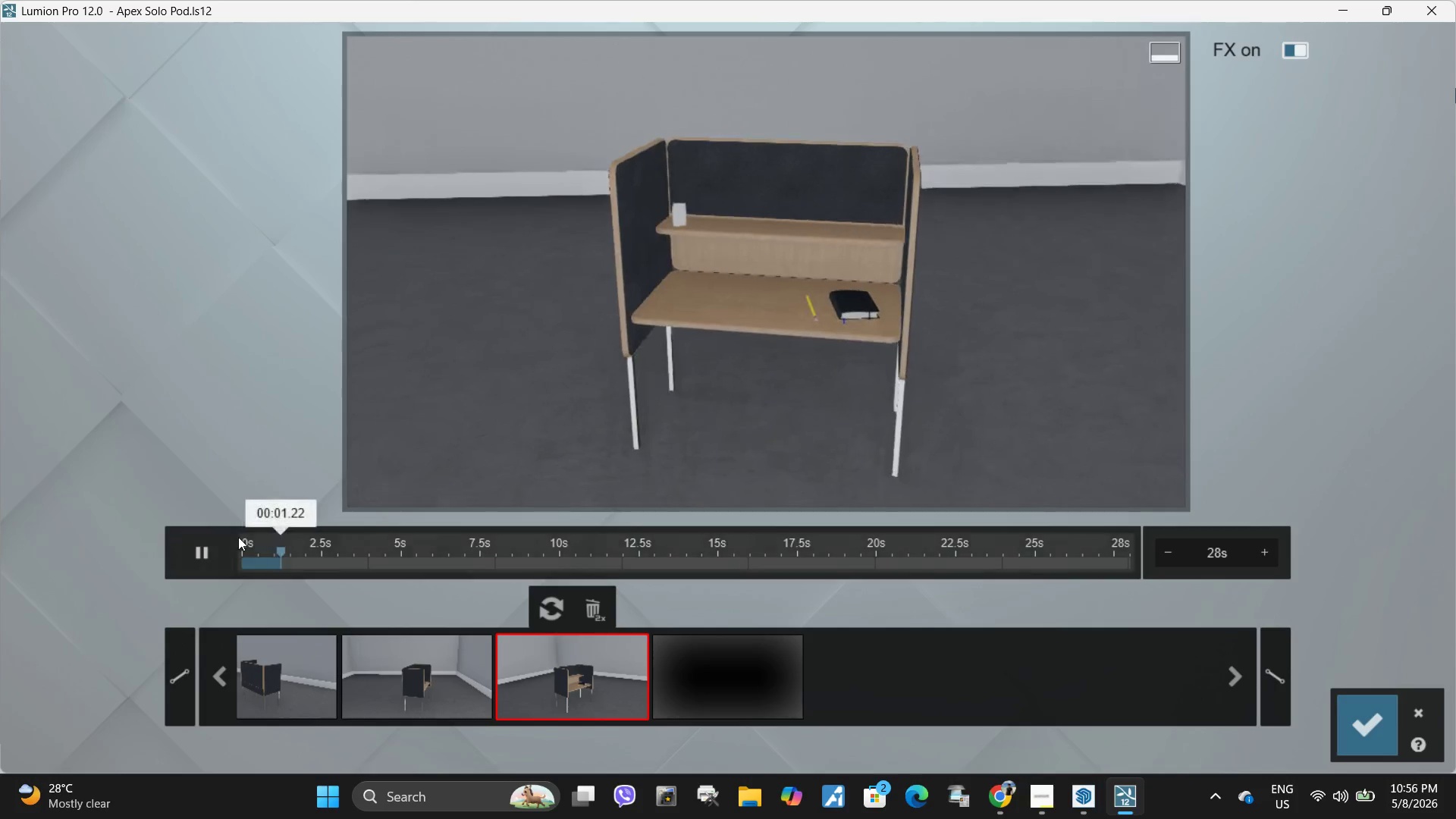 
left_click([1225, 555])
 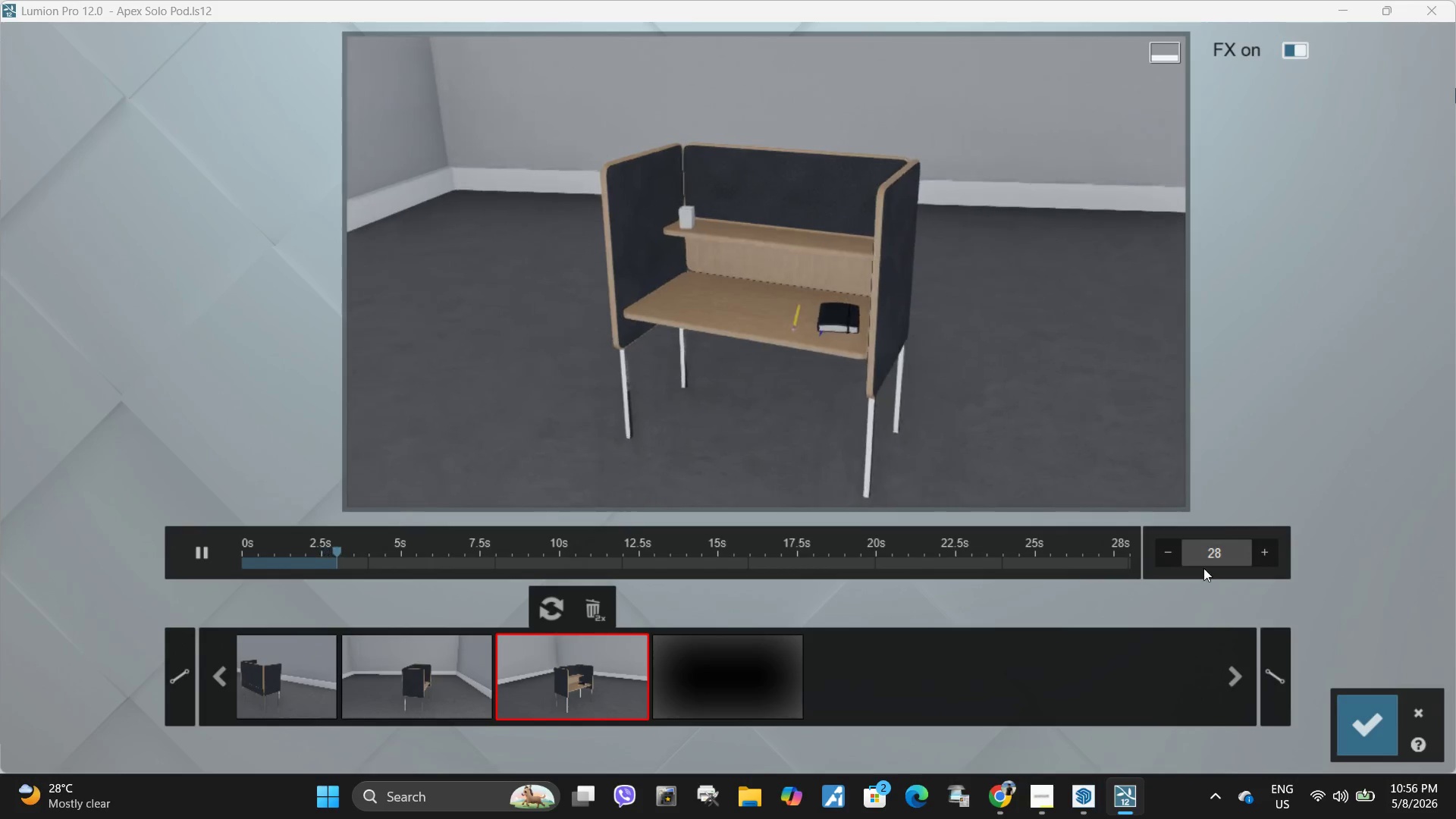 
key(Backspace)
 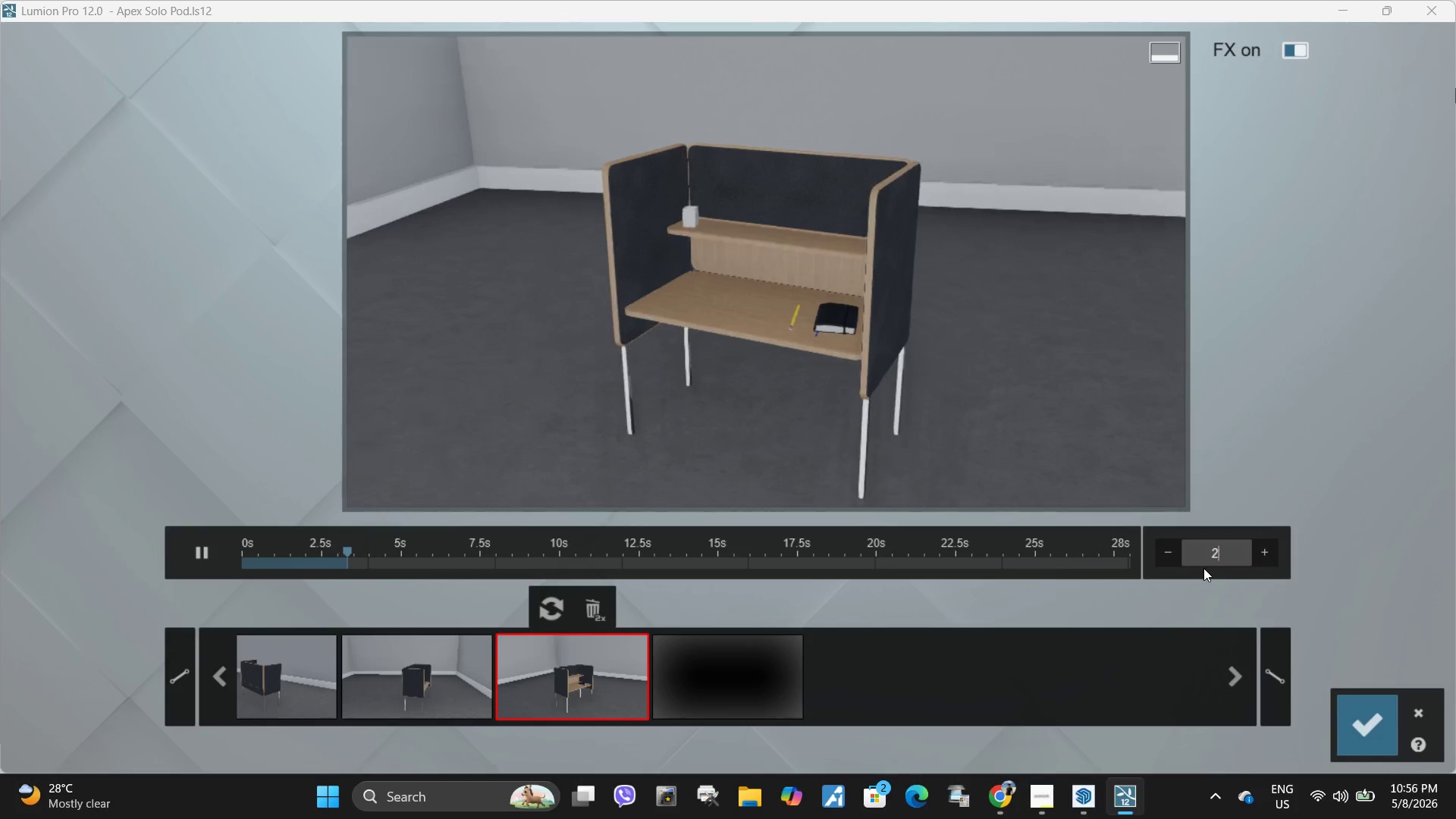 
key(Backspace)
 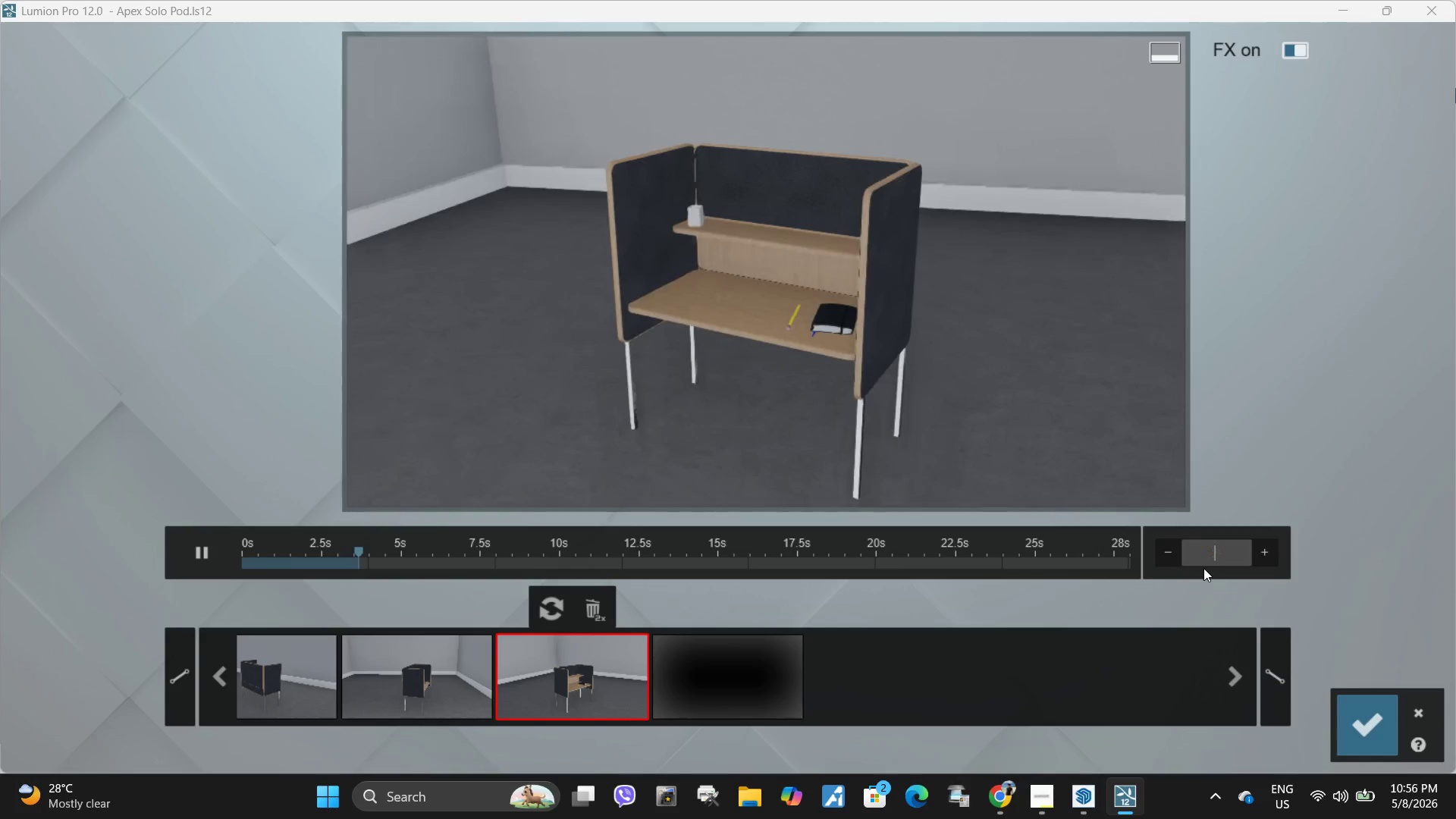 
key(5)
 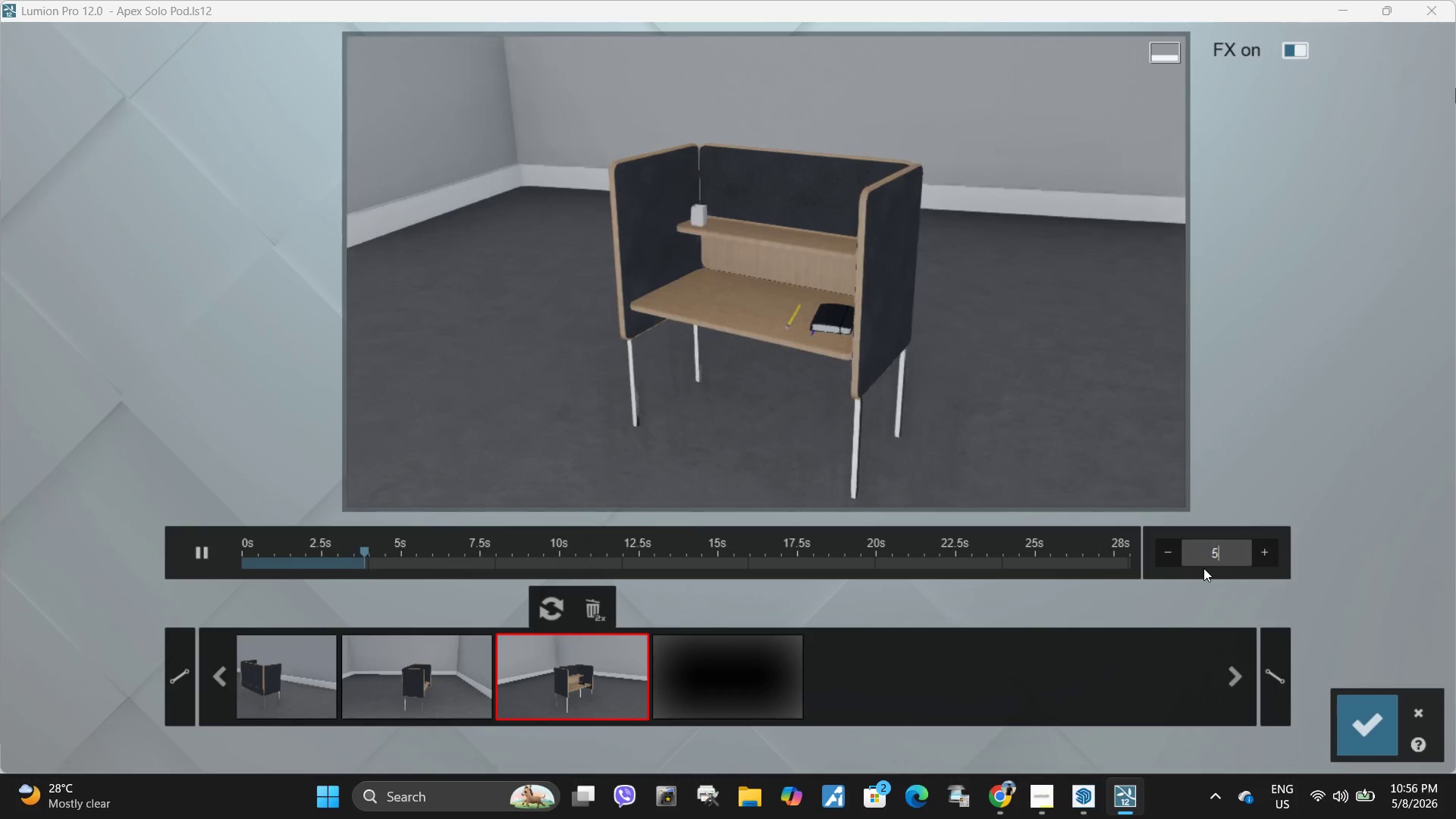 
key(NumpadDecimal)
 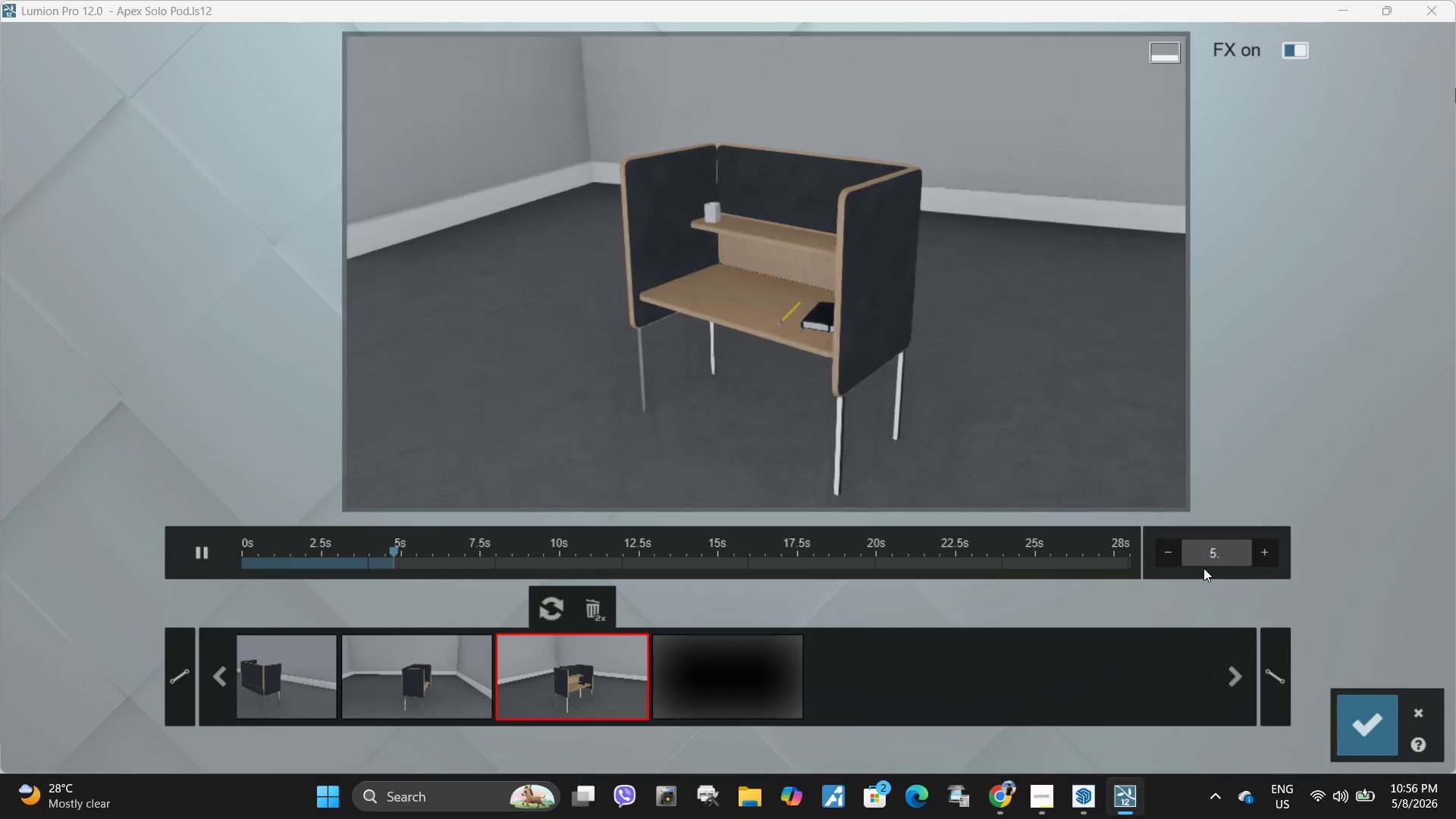 
key(Backspace)
 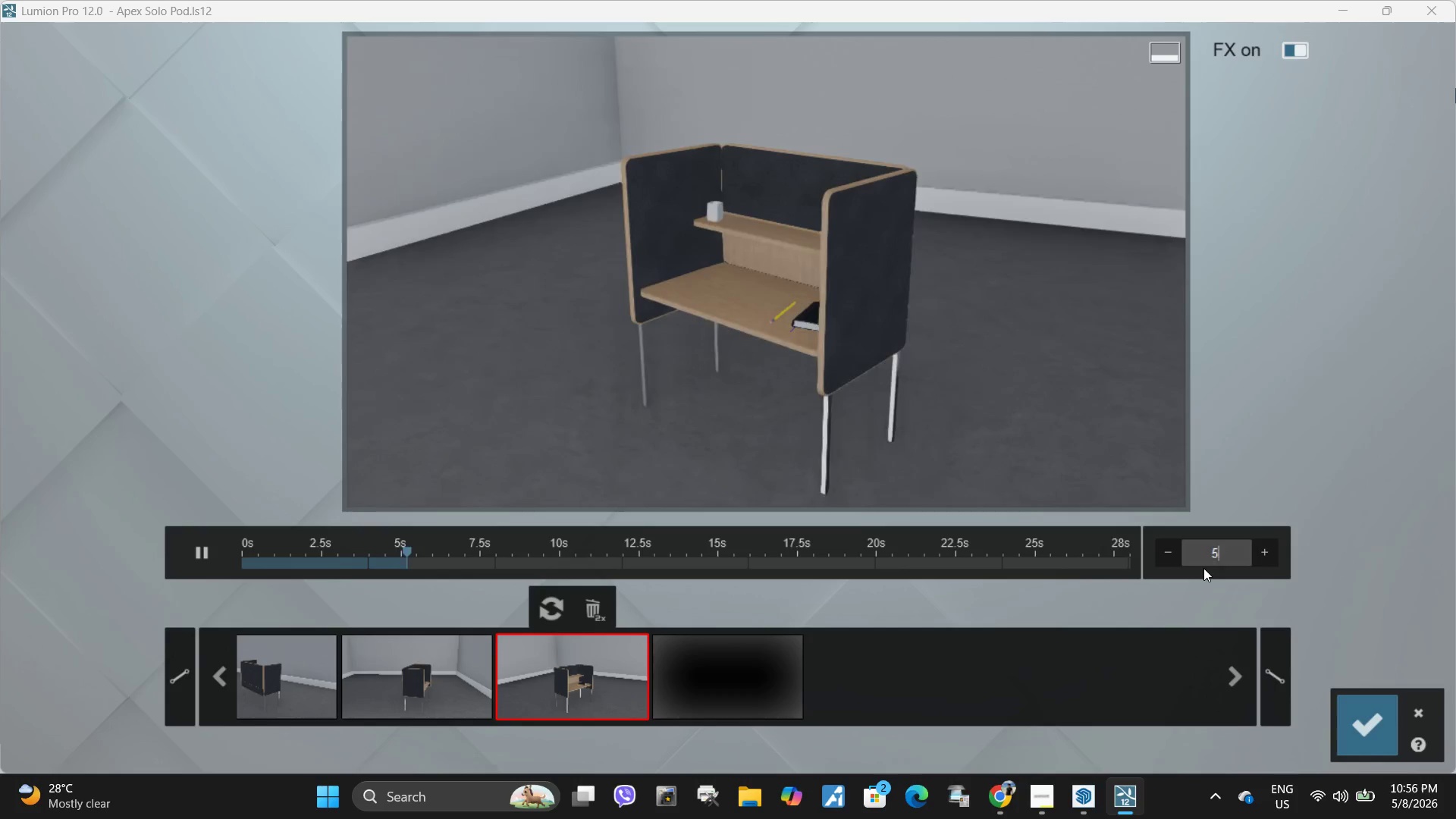 
key(NumpadEnter)